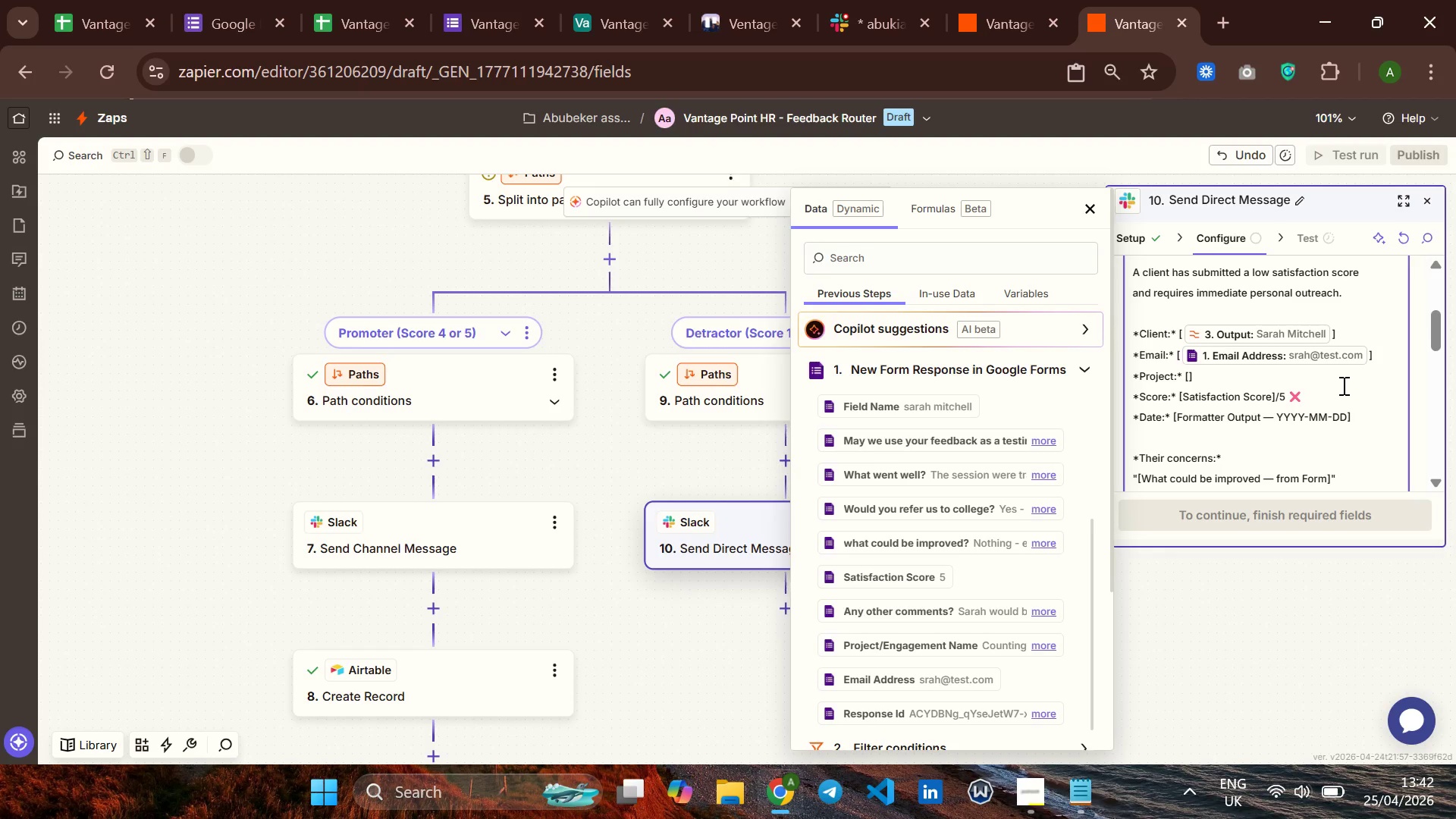 
scroll: coordinate [942, 550], scroll_direction: down, amount: 3.0
 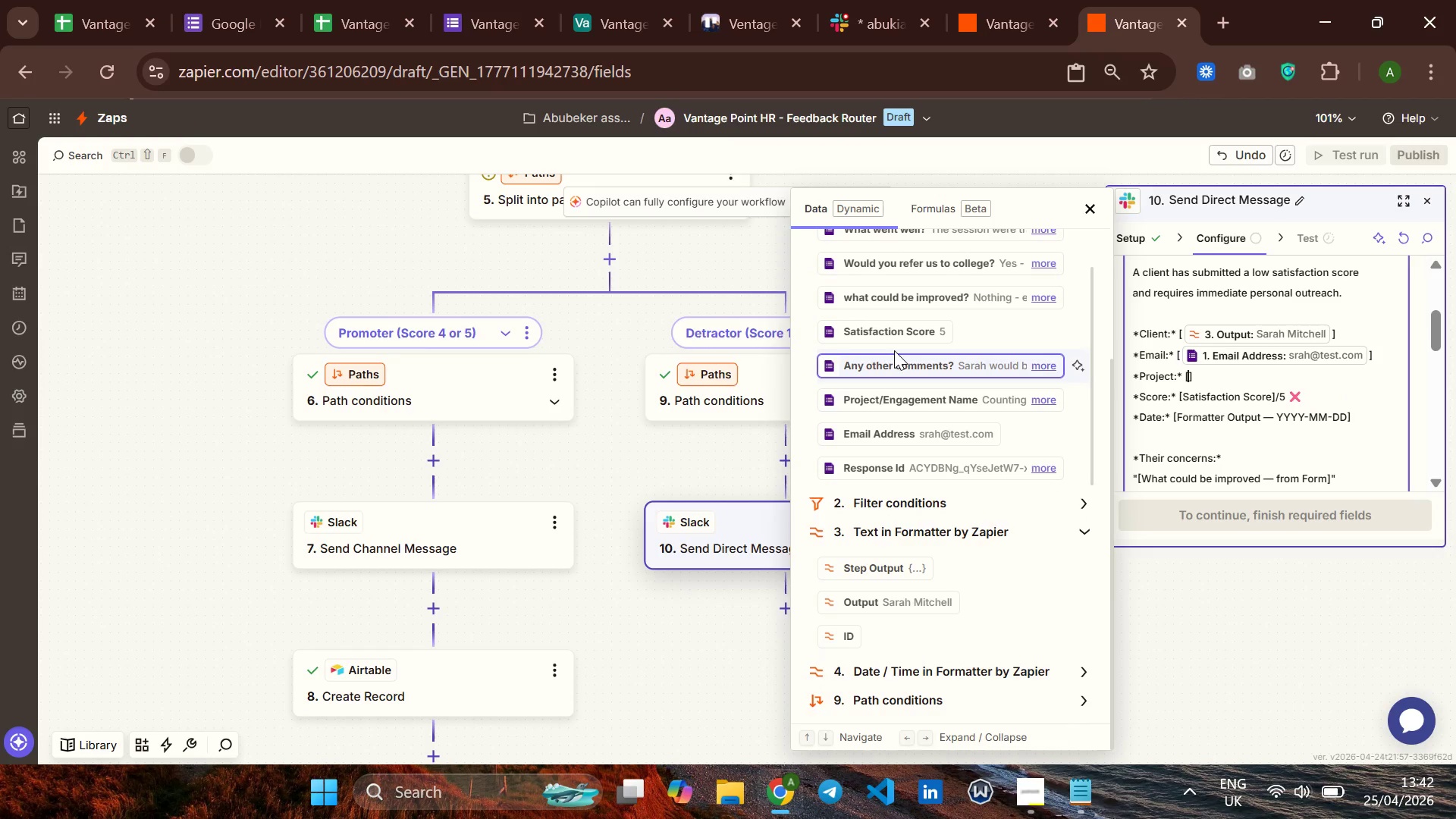 
scroll: coordinate [899, 374], scroll_direction: up, amount: 5.0
 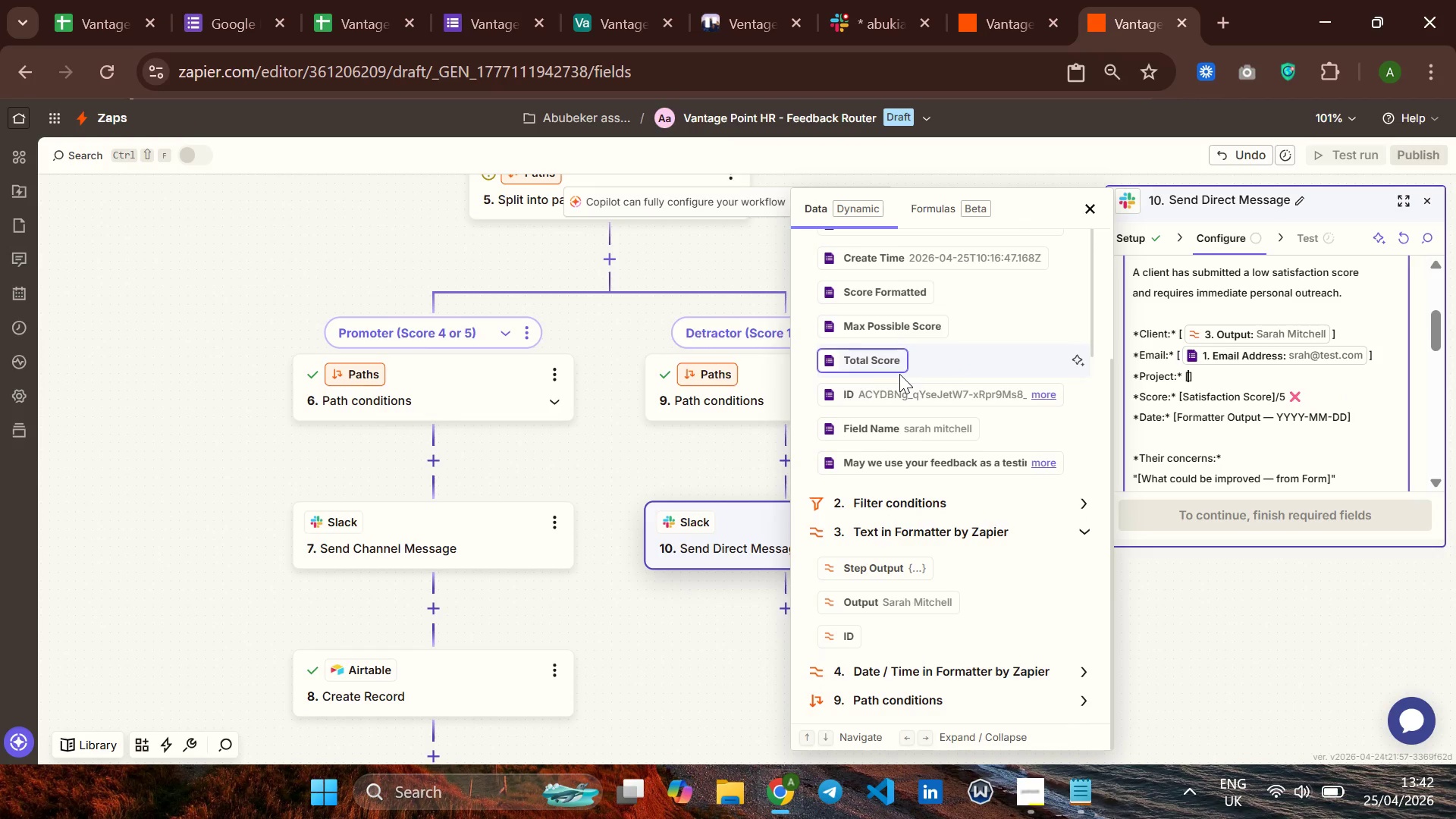 
scroll: coordinate [902, 391], scroll_direction: down, amount: 10.0
 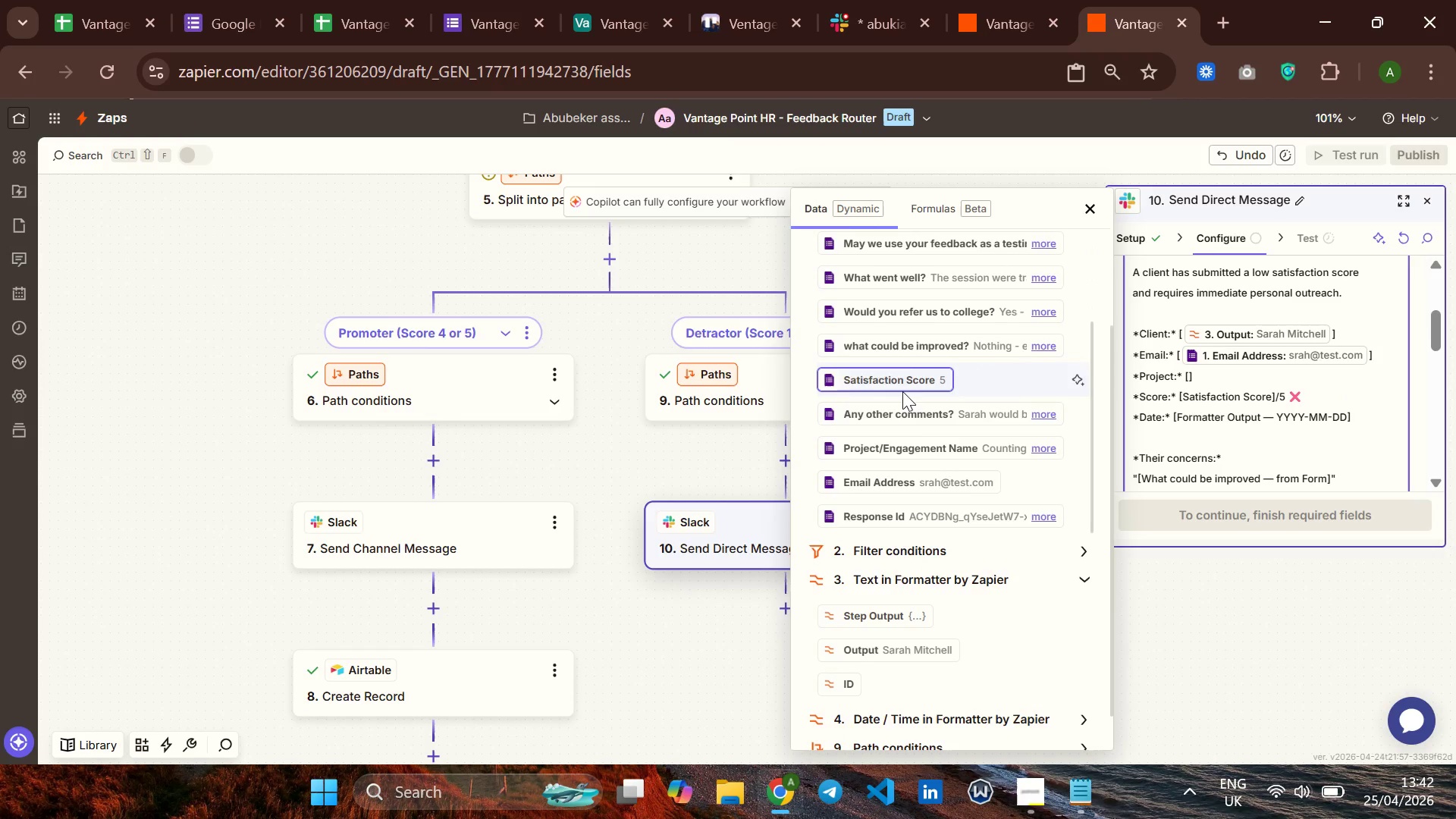 
scroll: coordinate [902, 391], scroll_direction: up, amount: 1.0
 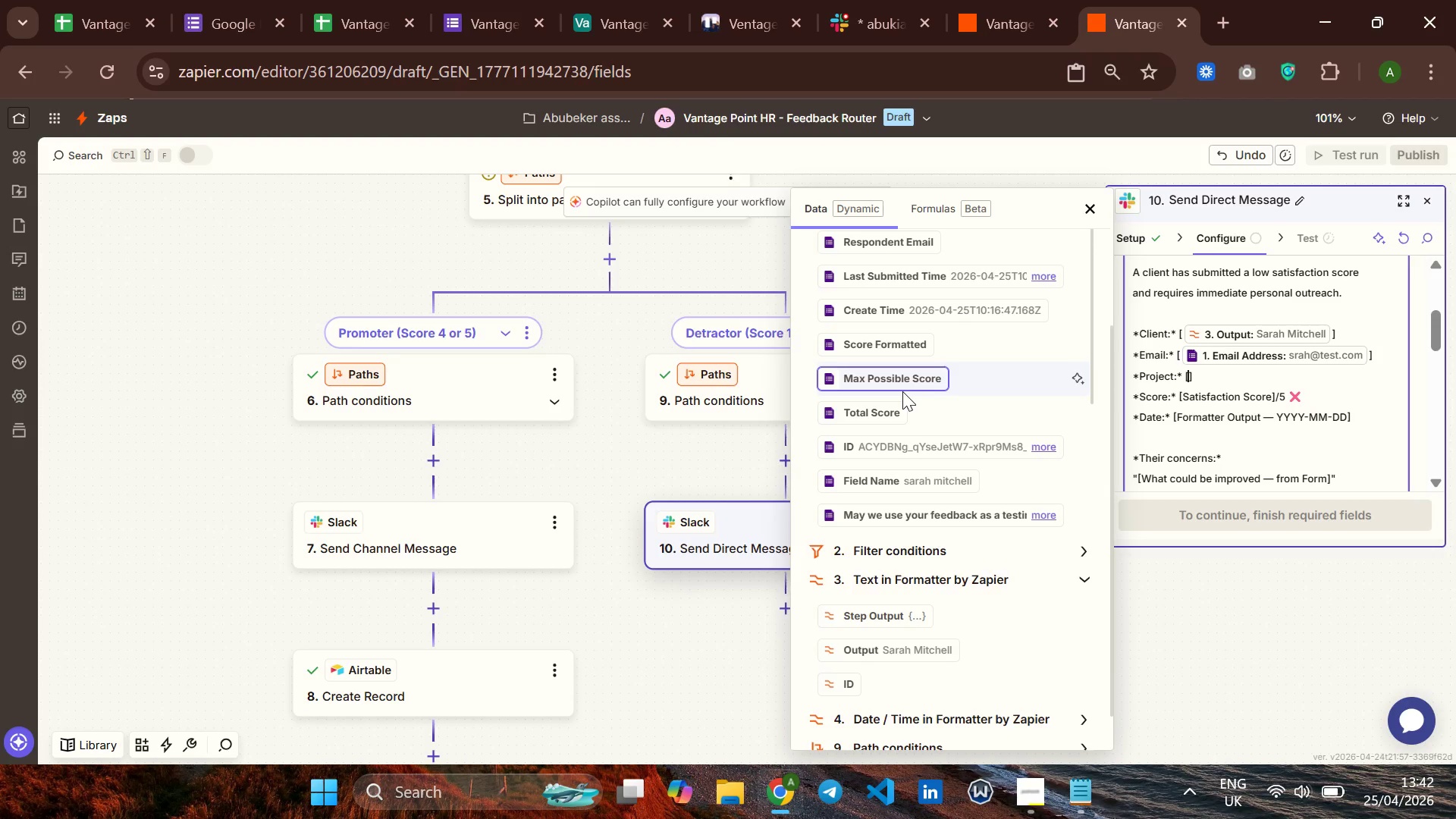 
scroll: coordinate [902, 391], scroll_direction: down, amount: 3.0
 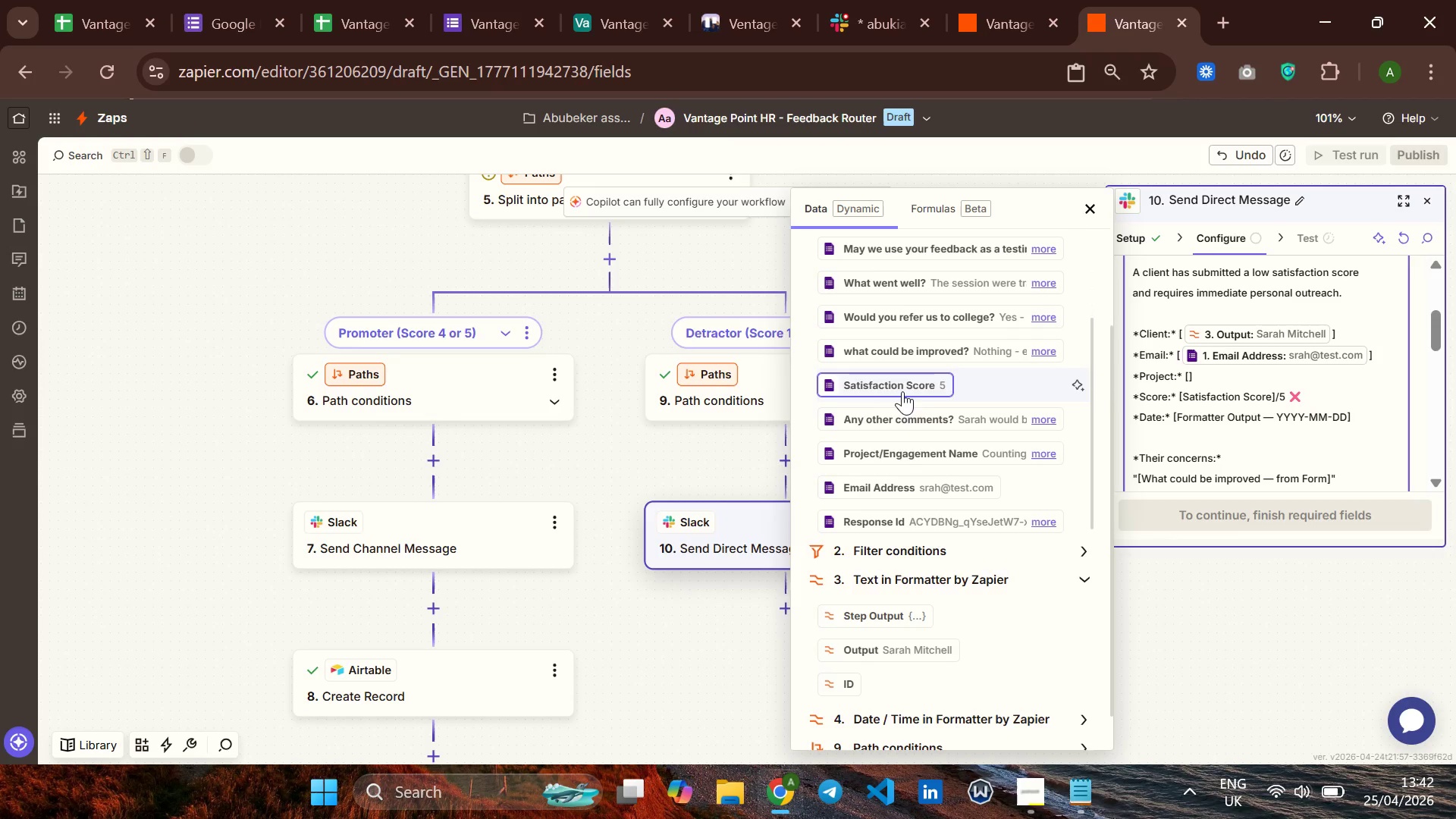 
left_click([905, 462])
 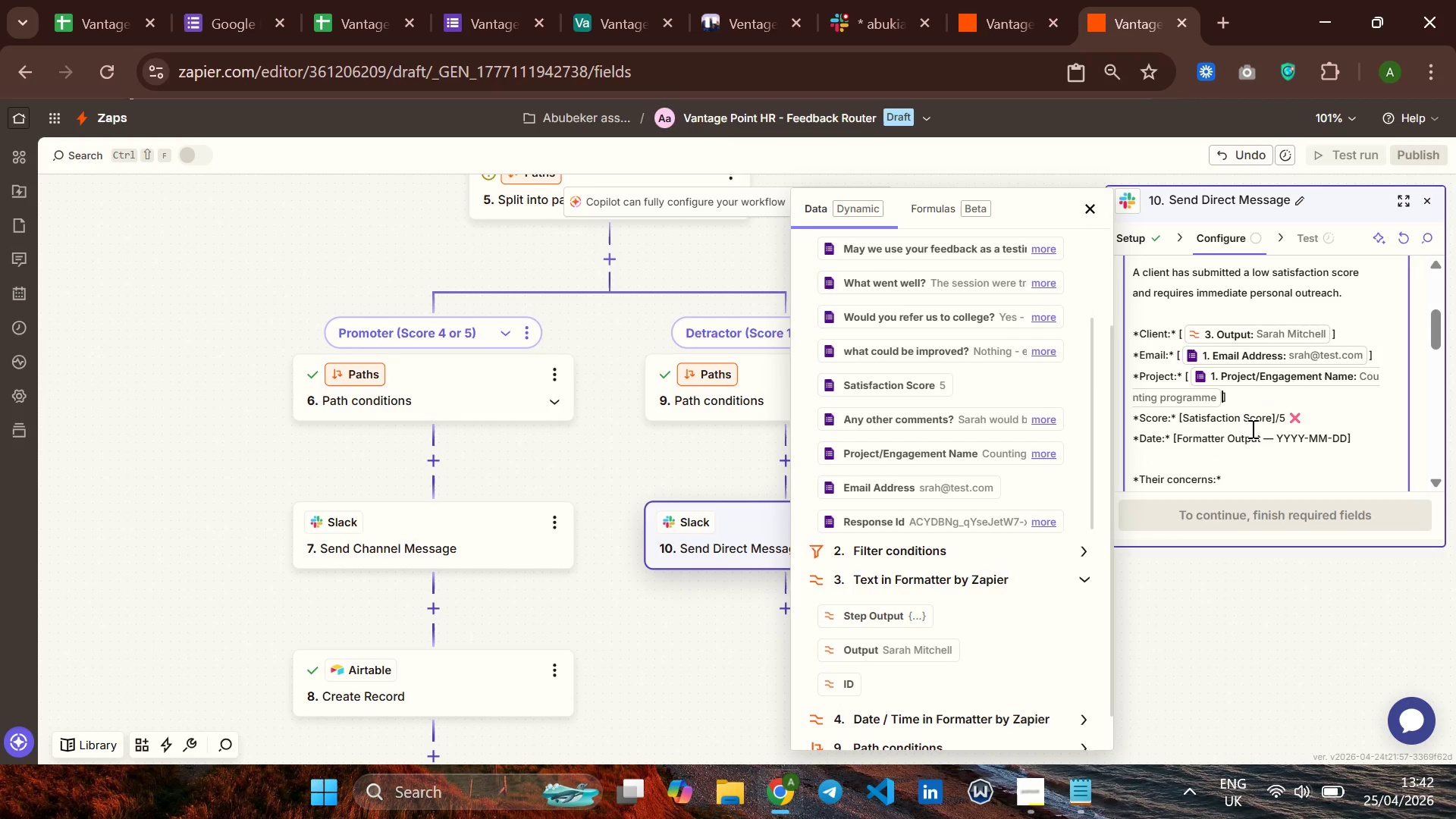 
left_click([1258, 416])
 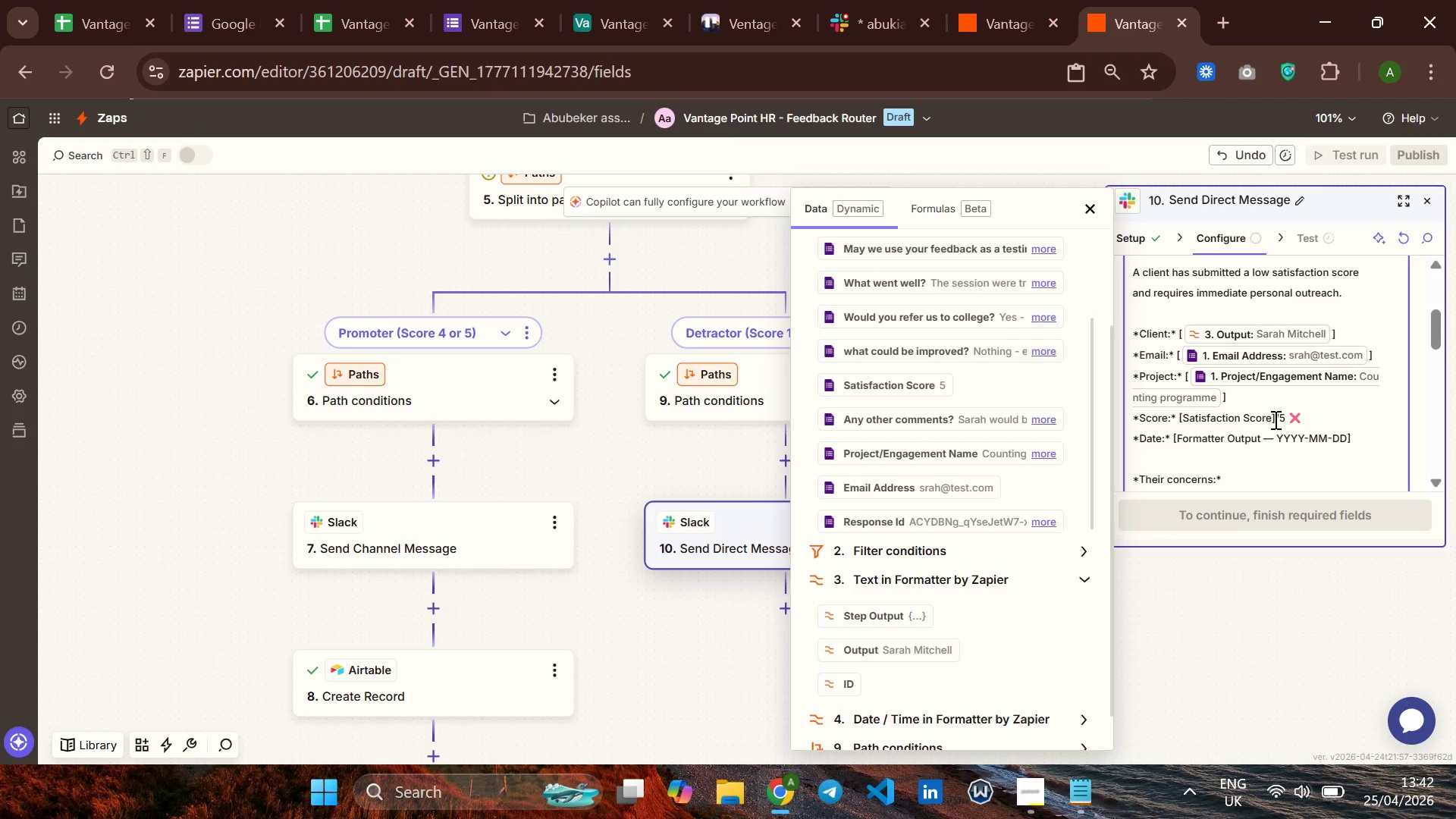 
key(ArrowRight)
 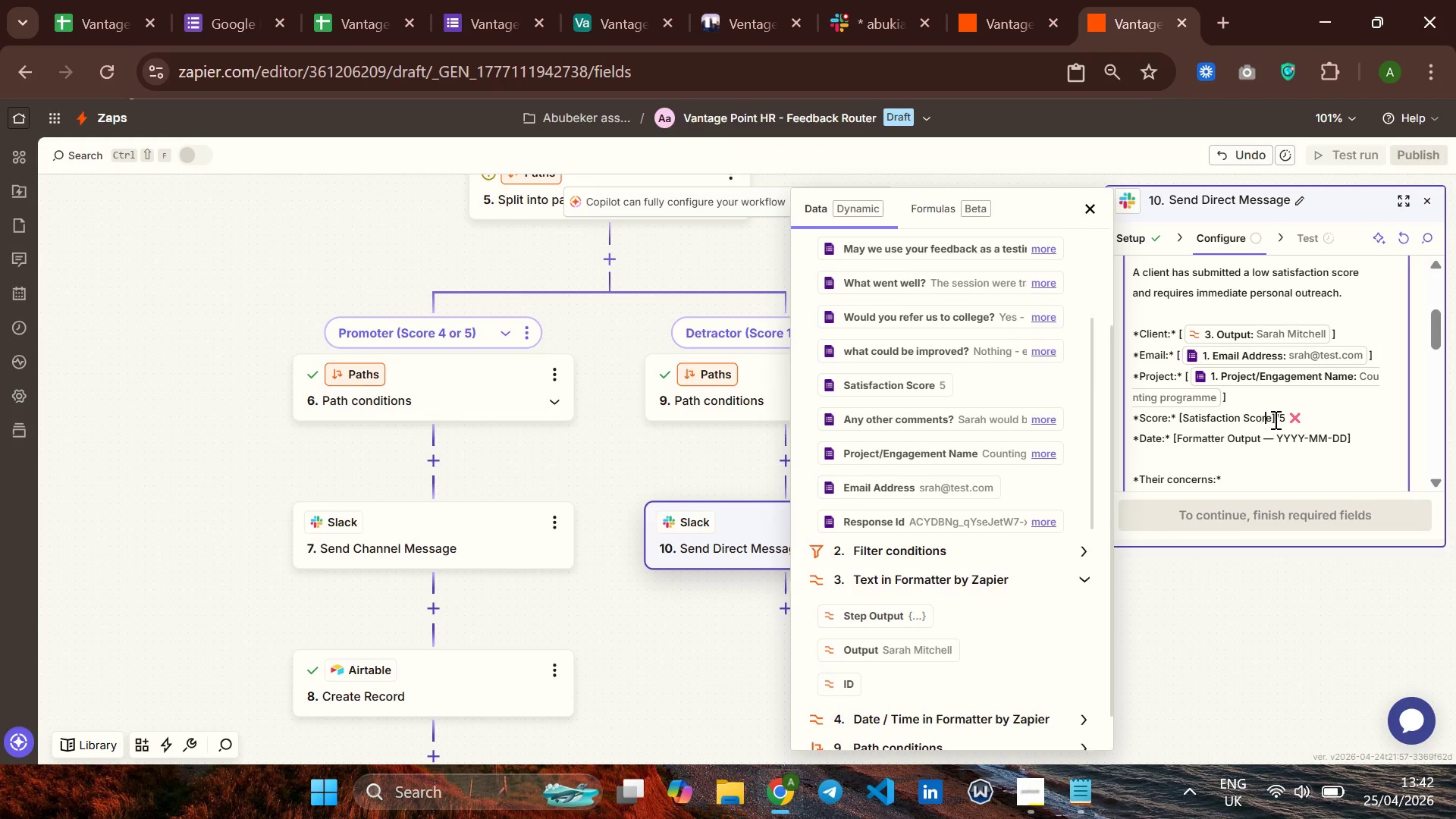 
key(ArrowRight)
 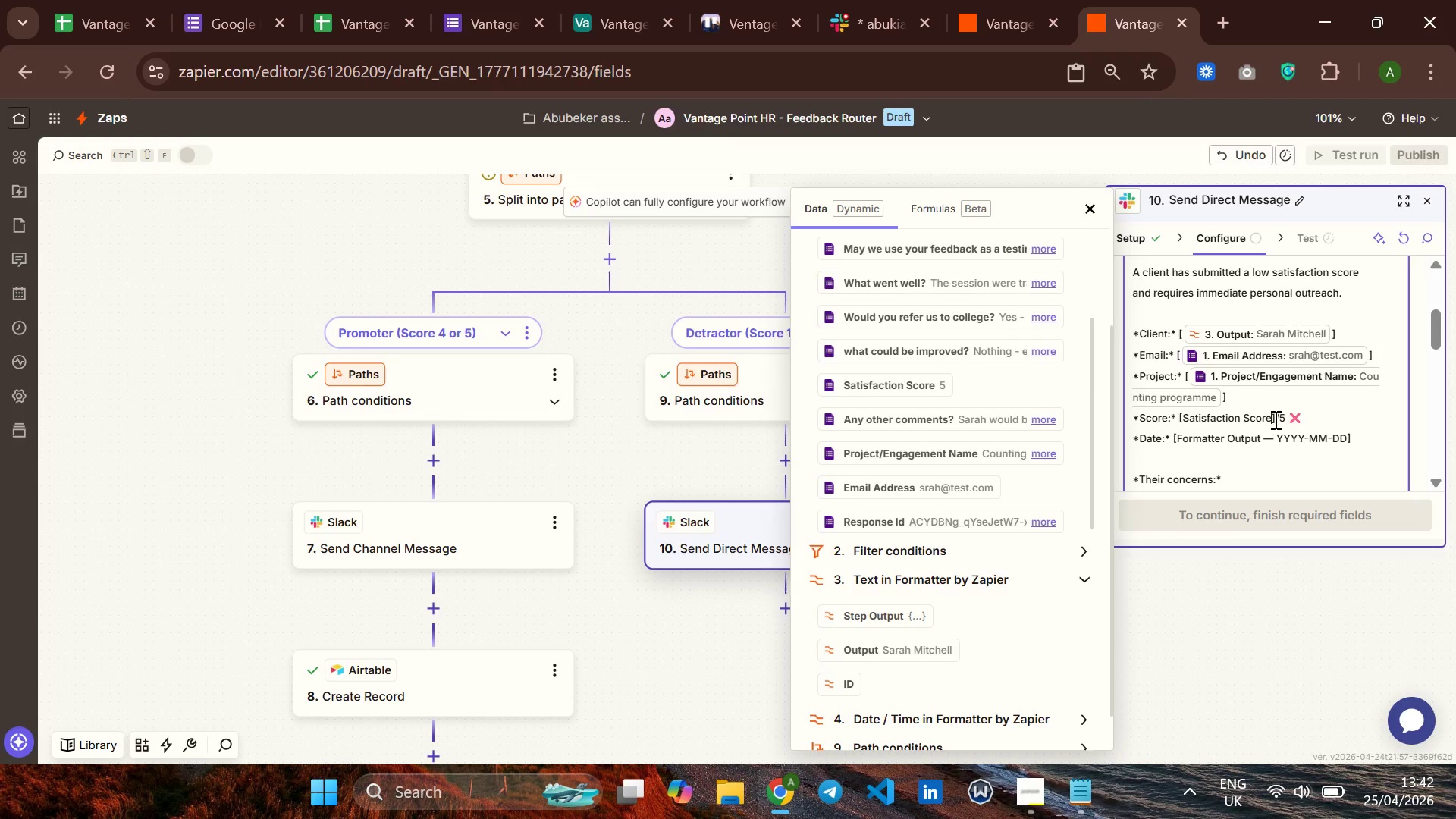 
key(ArrowRight)
 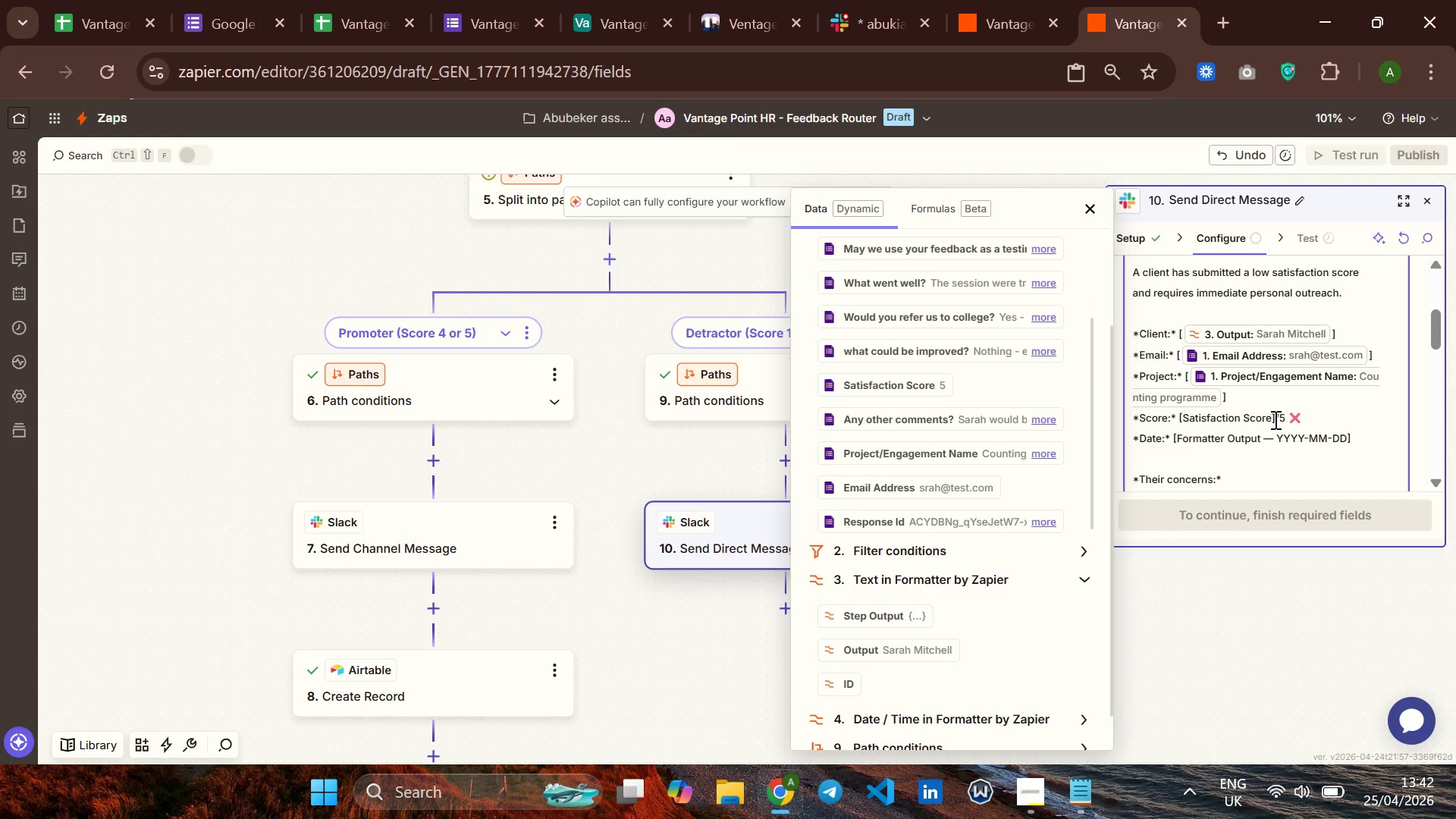 
hold_key(key=Backspace, duration=0.77)
 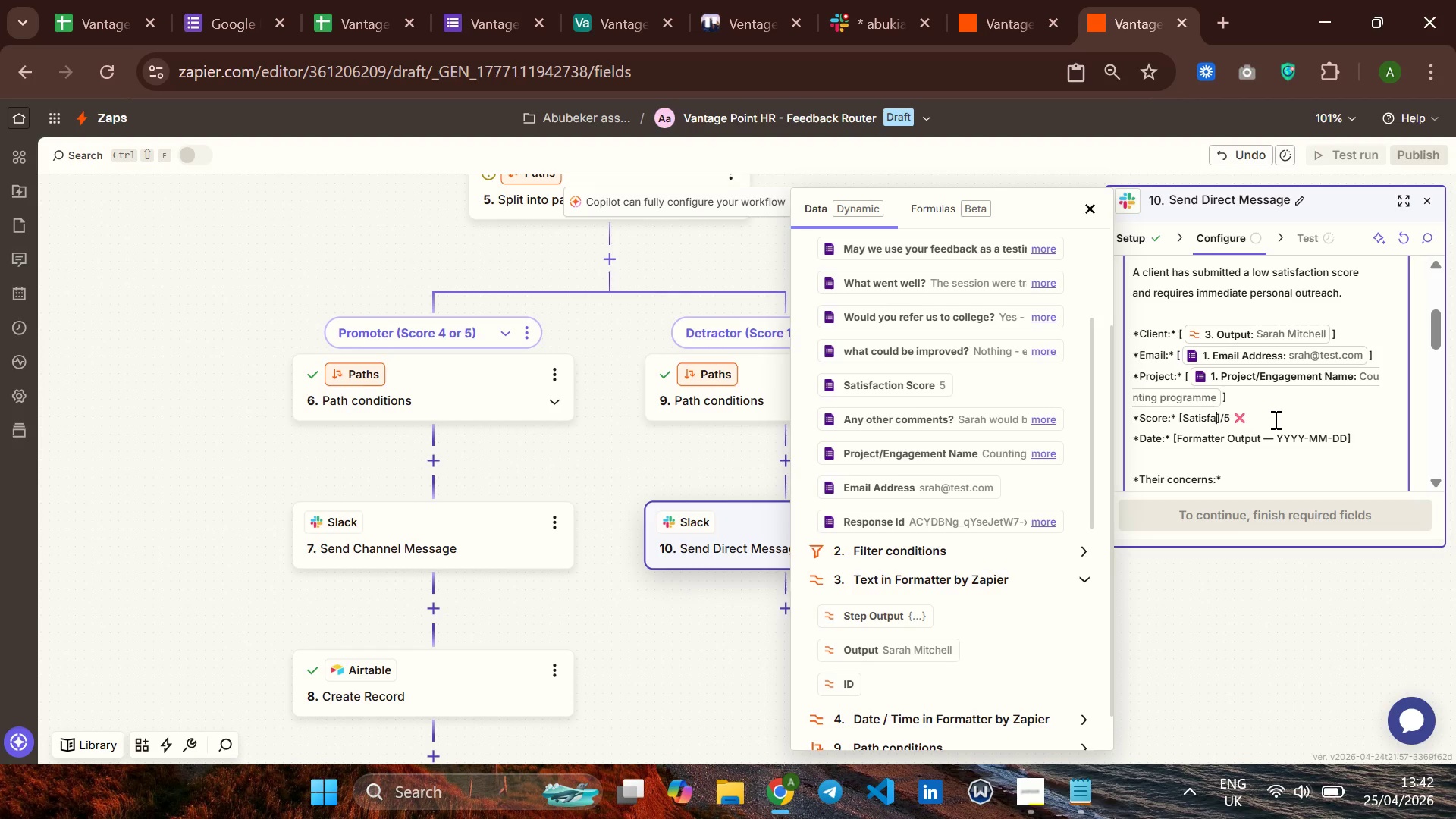 
key(Backspace)
 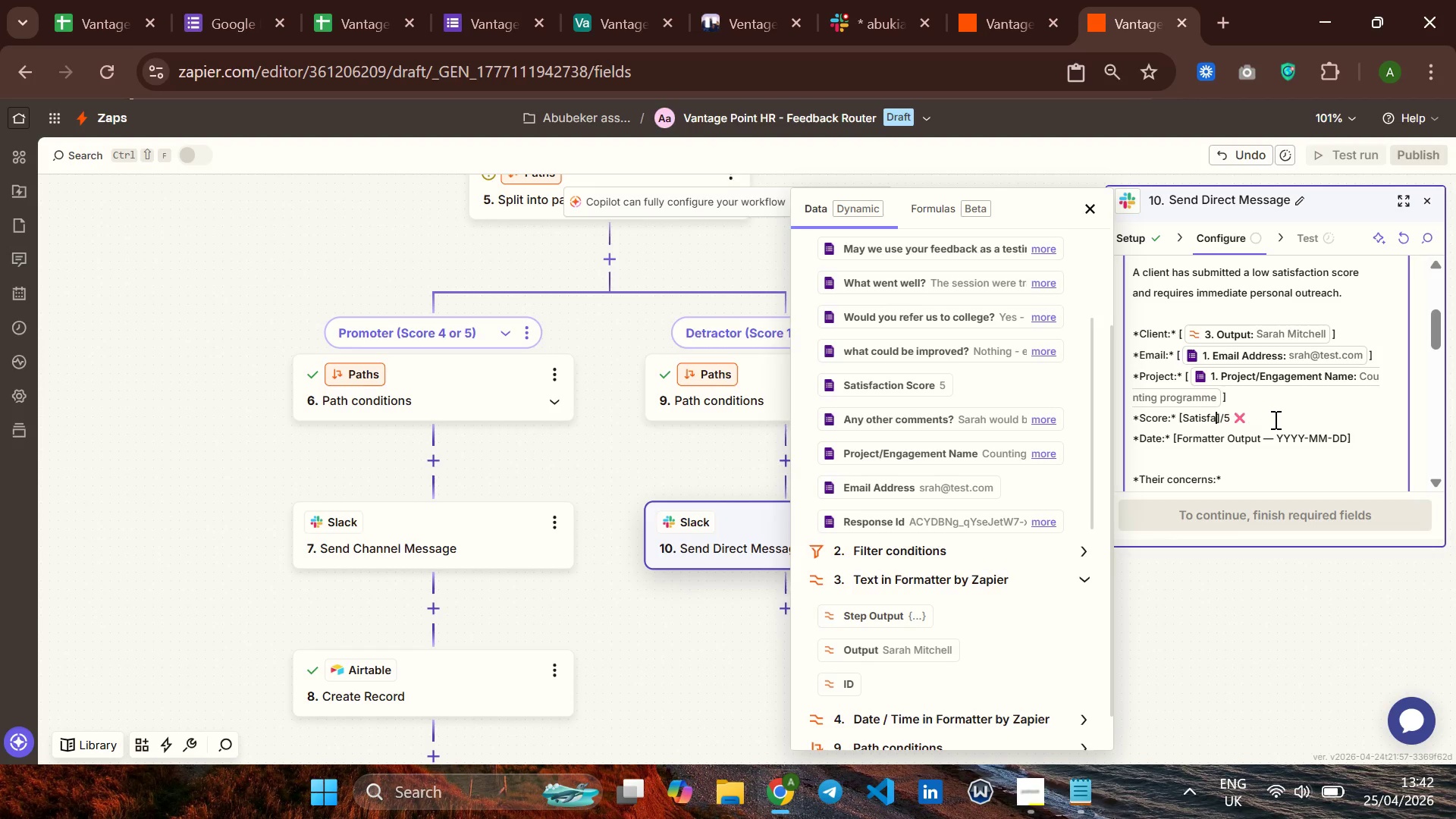 
key(Backspace)
 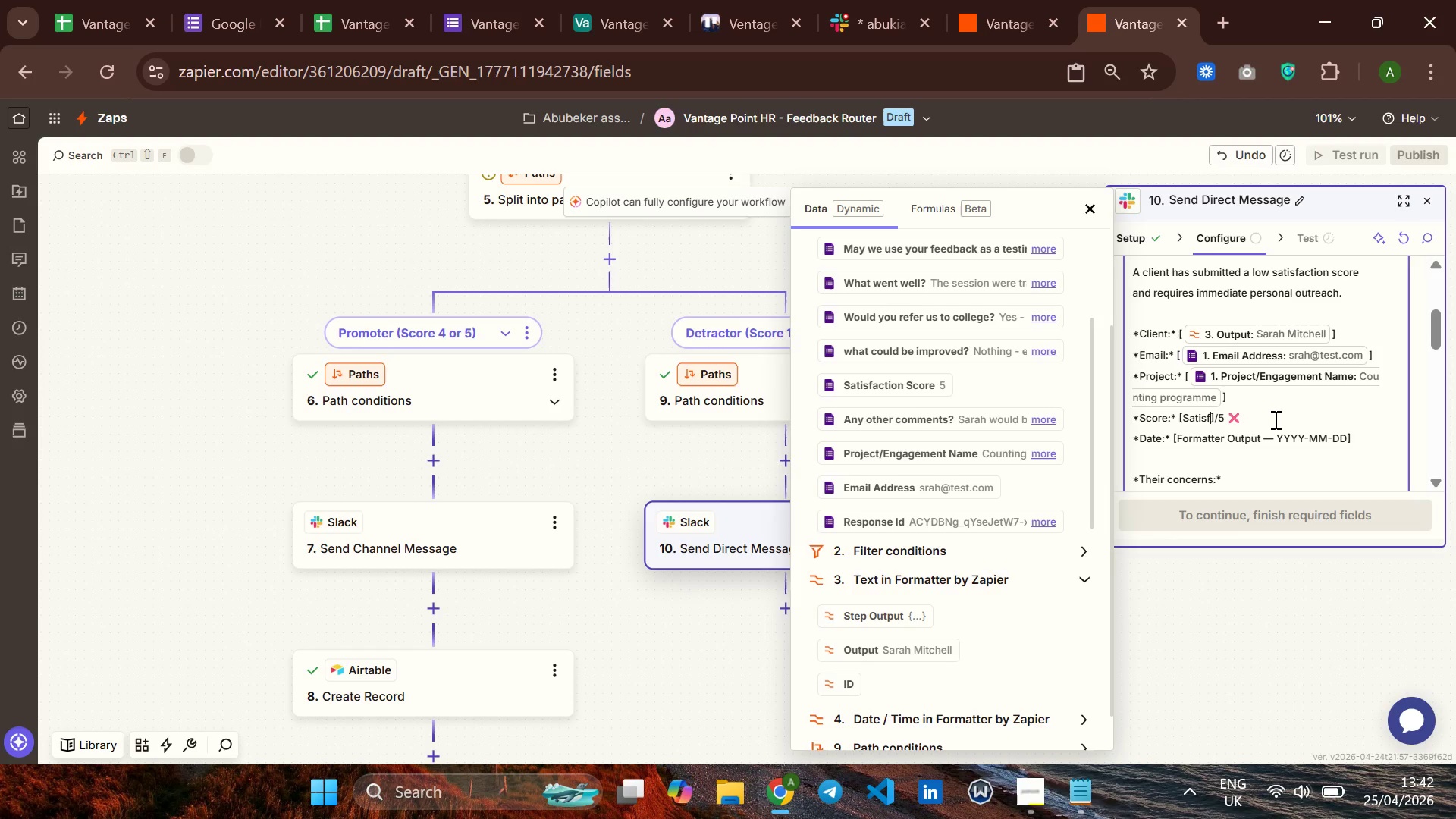 
key(Backspace)
 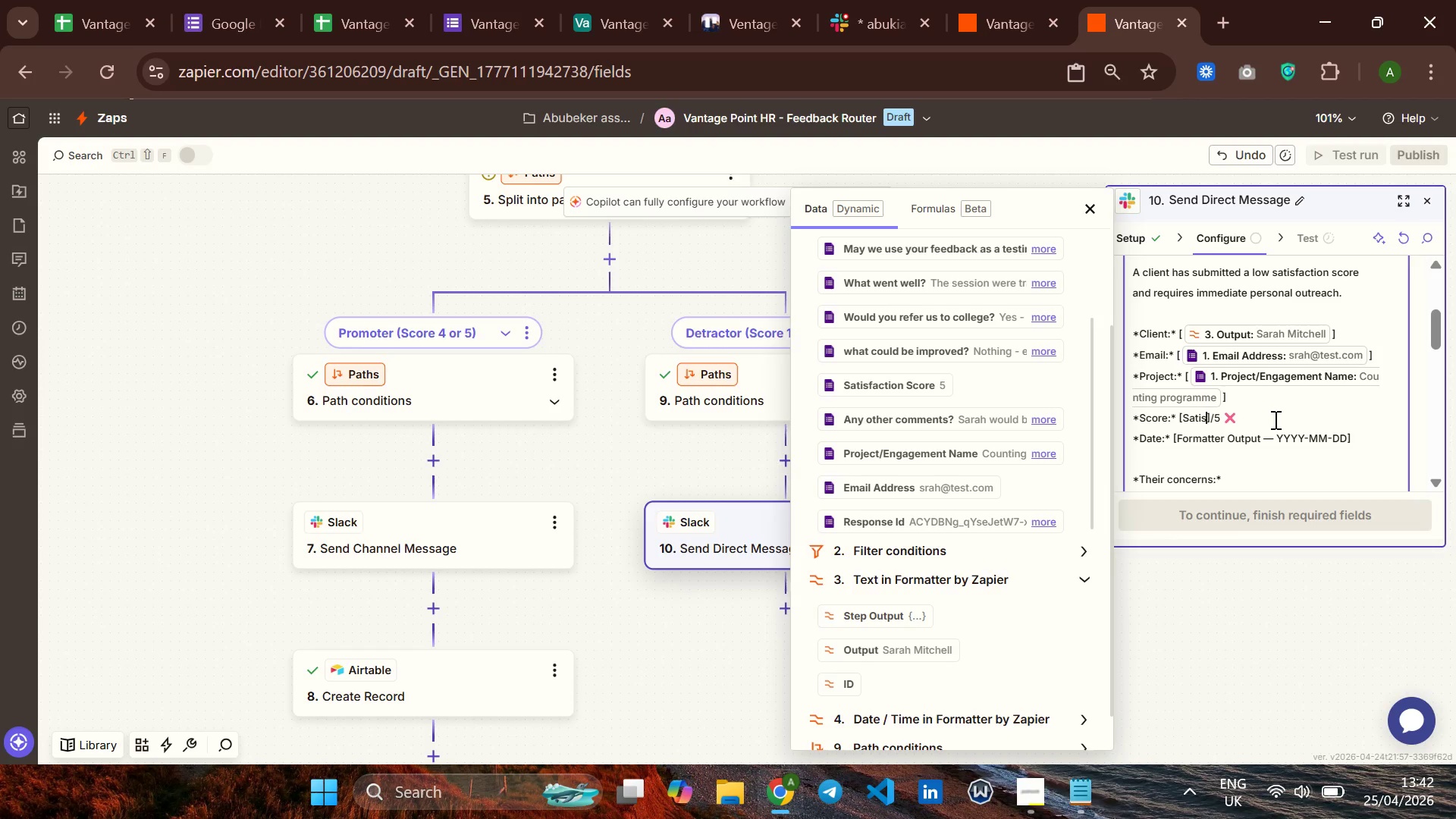 
key(Backspace)
 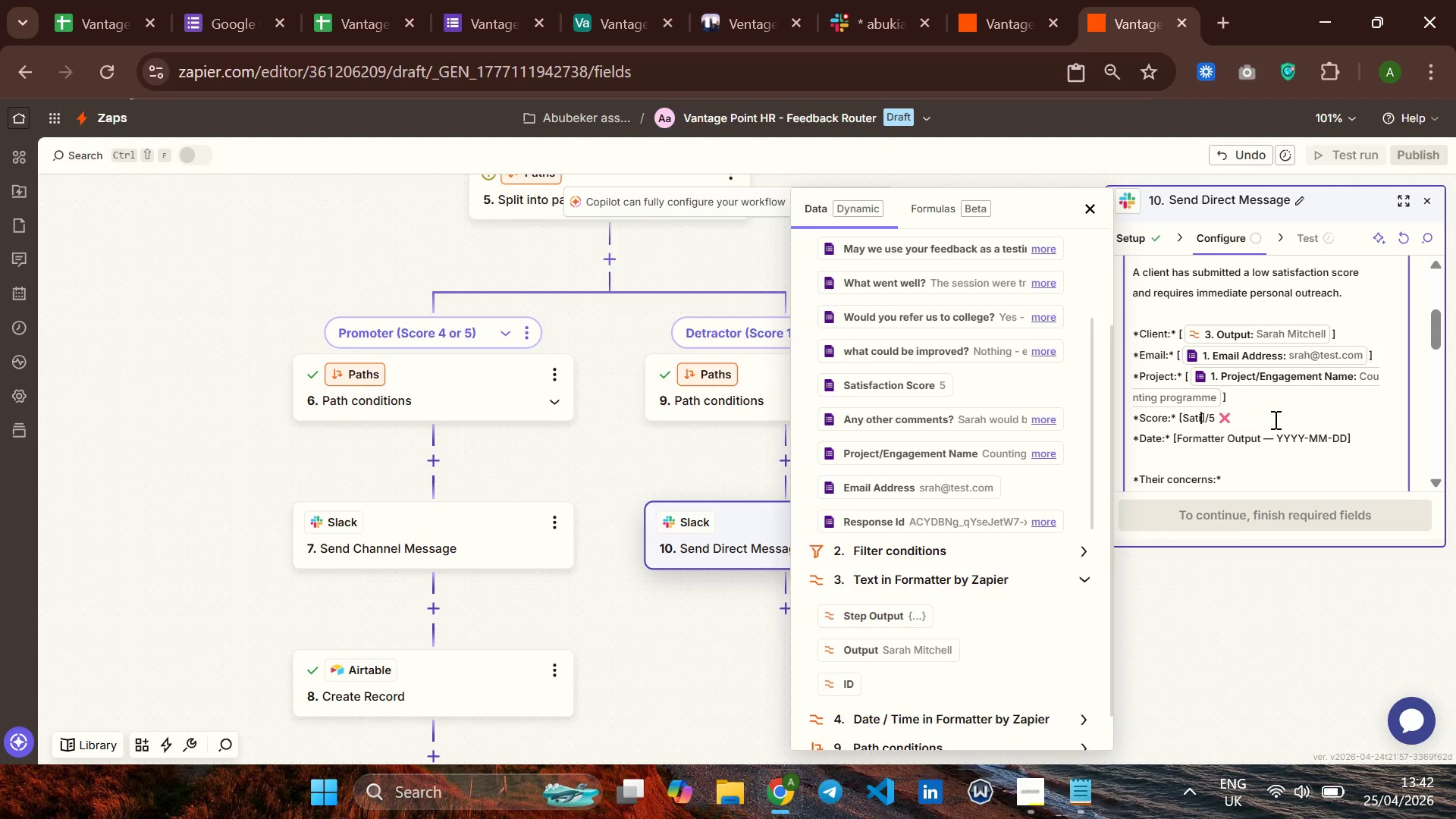 
key(Backspace)
 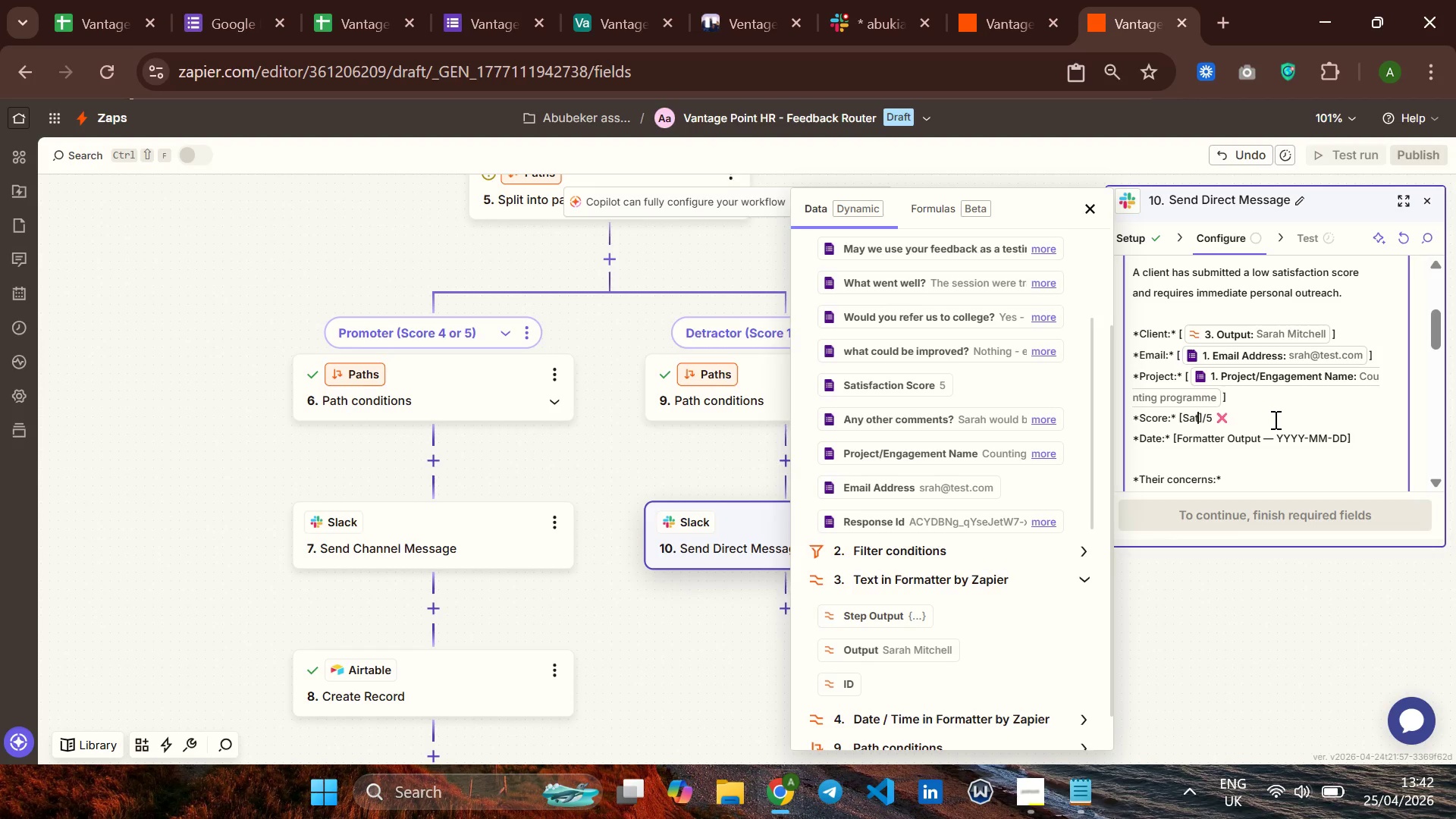 
key(Backspace)
 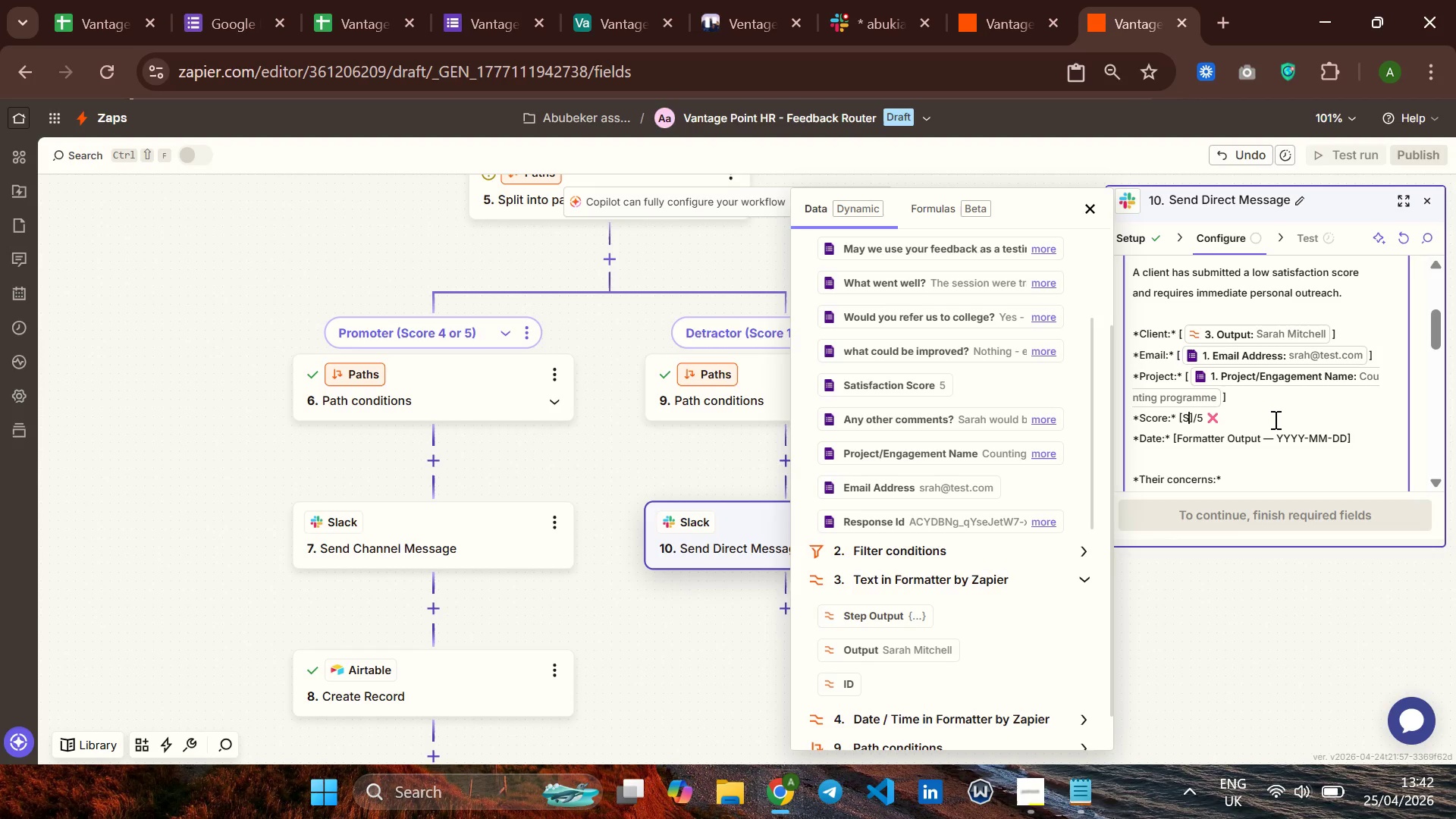 
key(Backspace)
 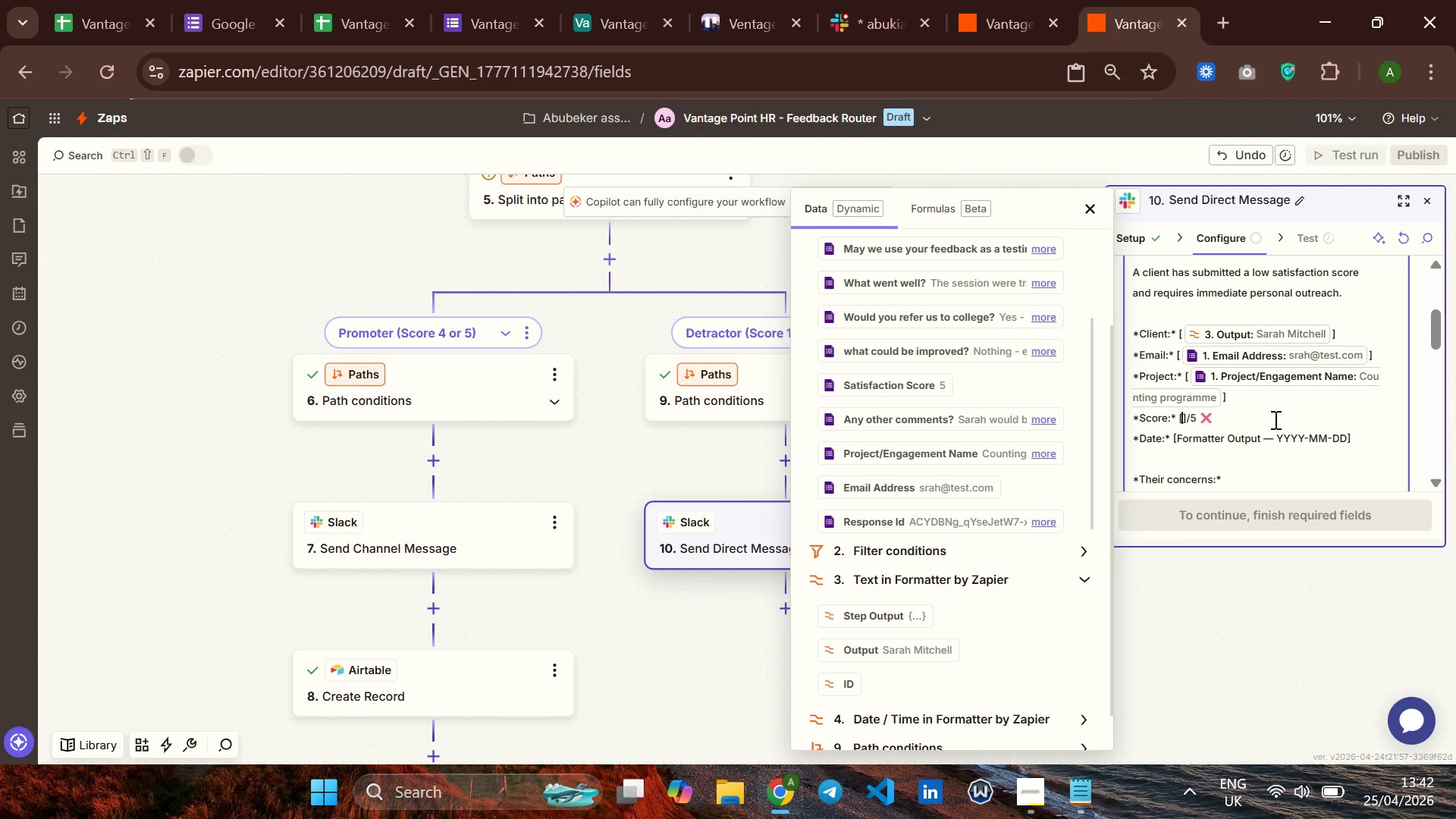 
key(Backspace)
 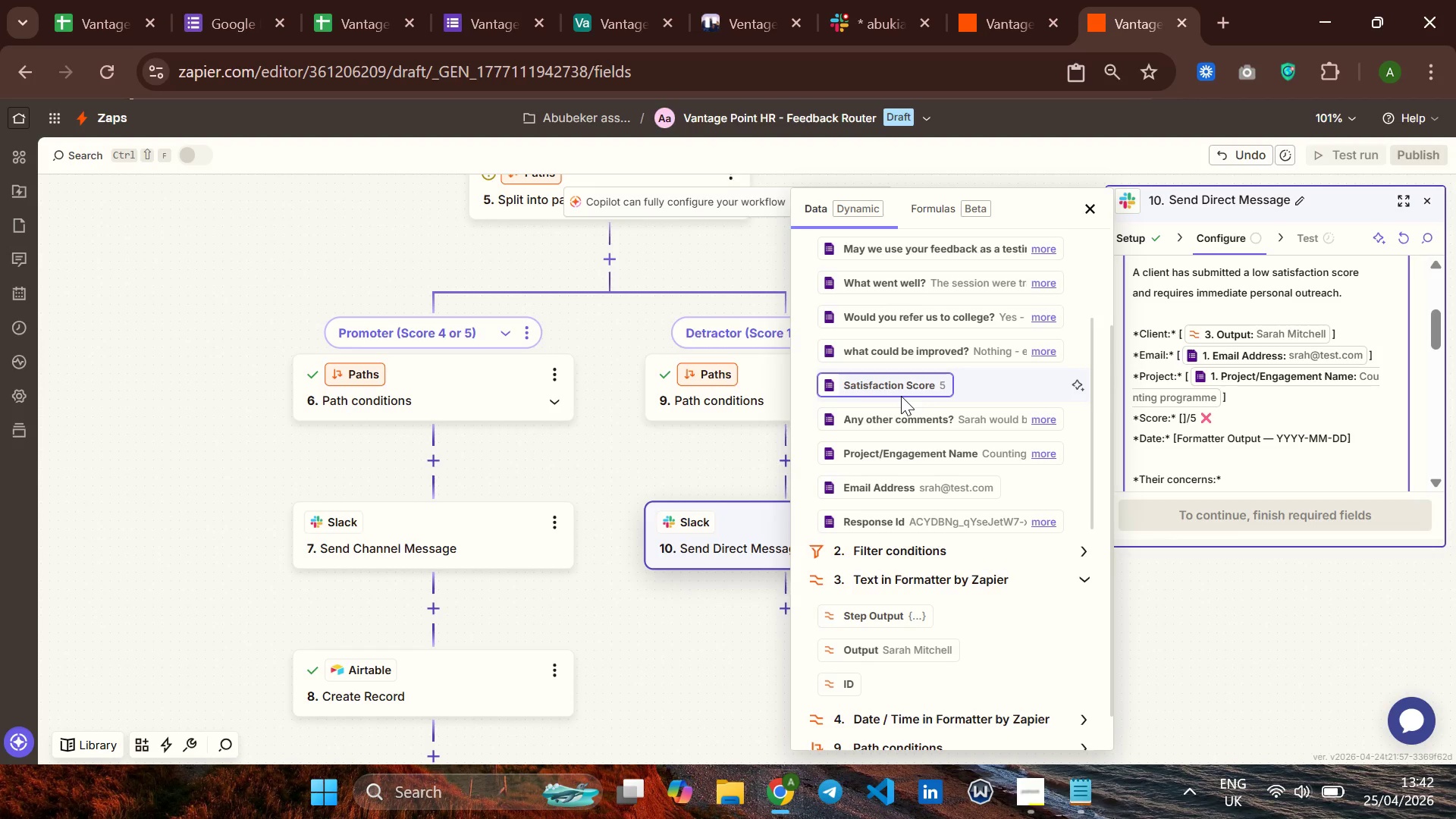 
left_click([901, 396])
 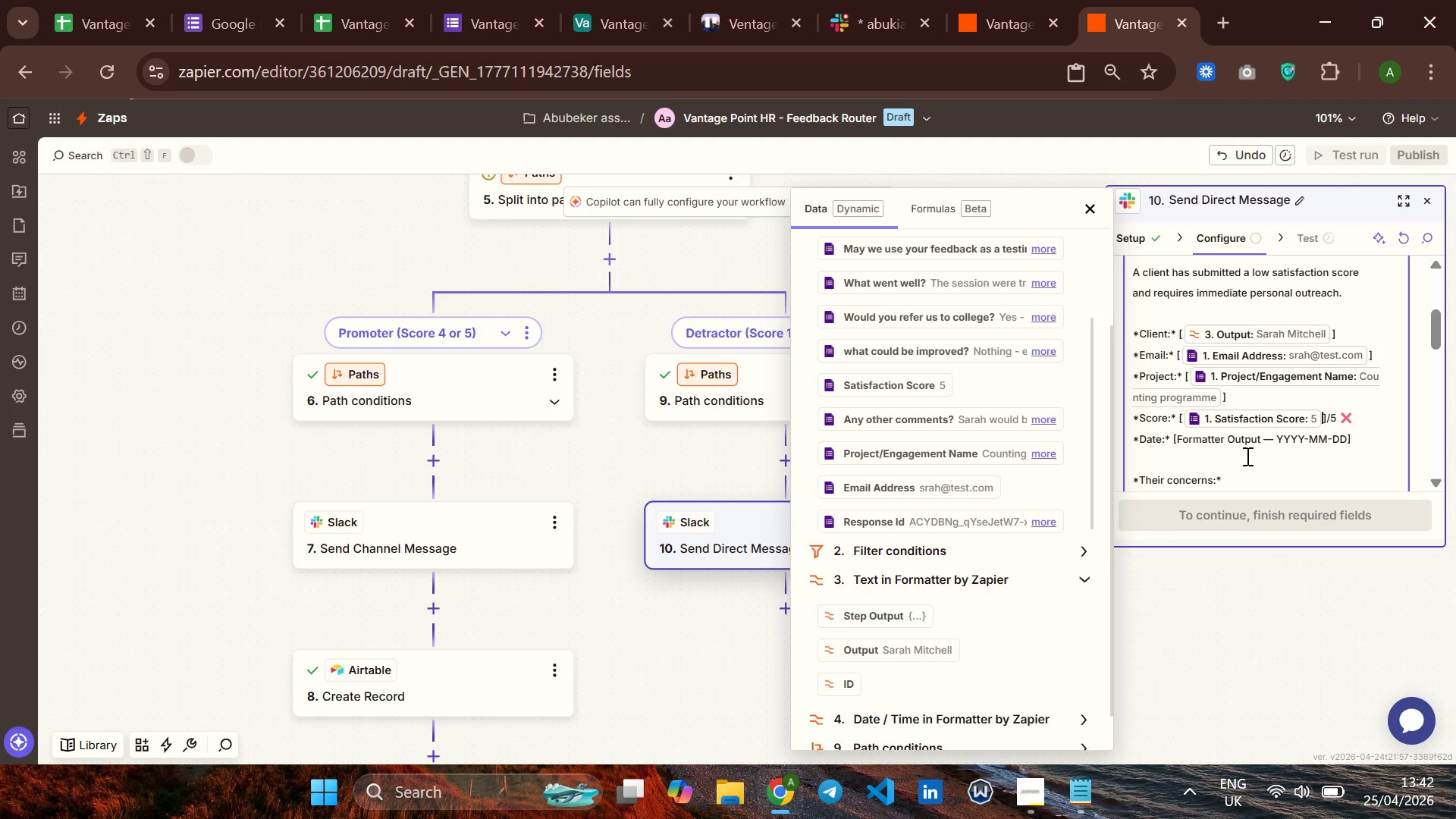 
left_click([1248, 436])
 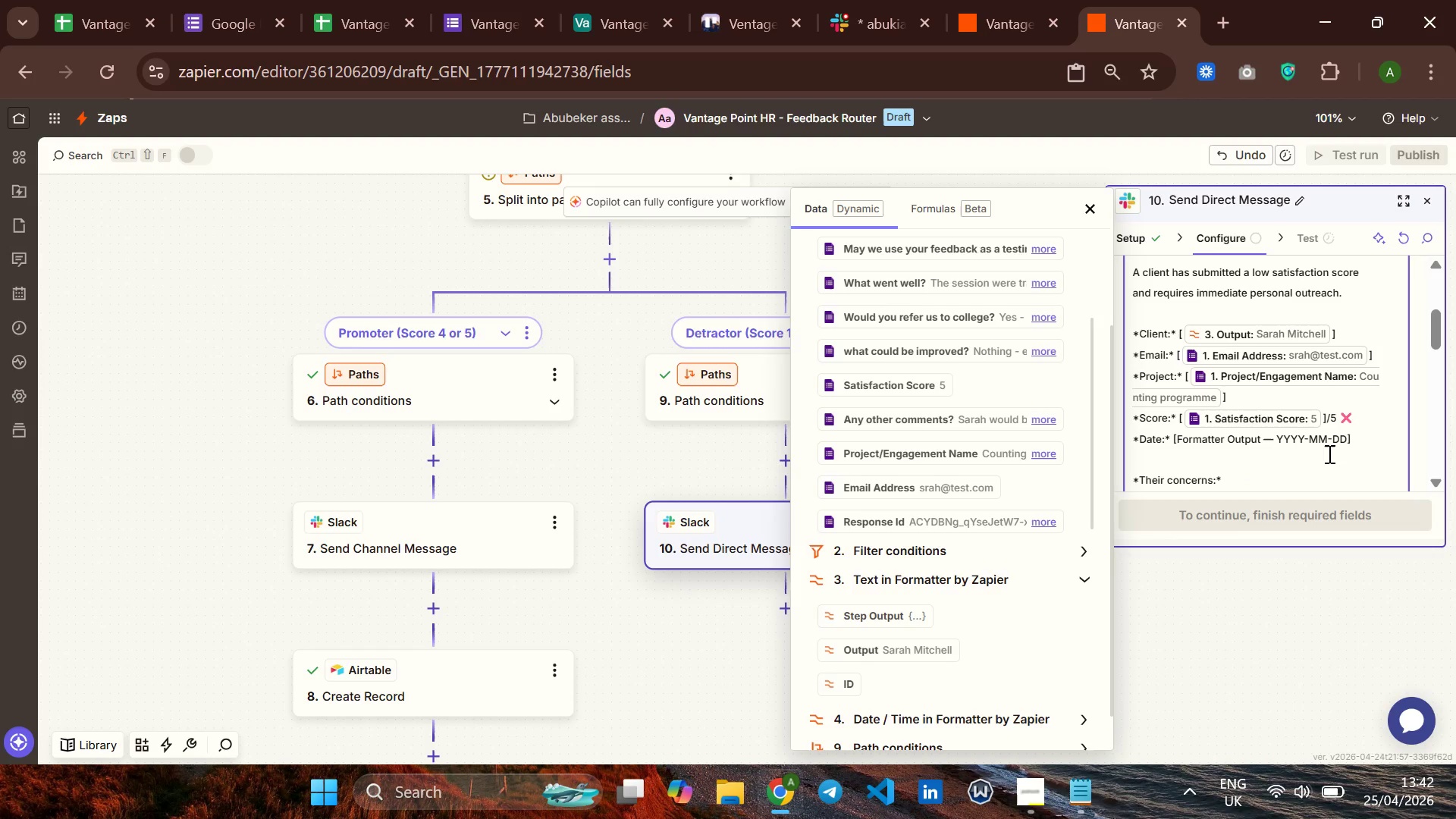 
hold_key(key=ArrowRight, duration=0.67)
 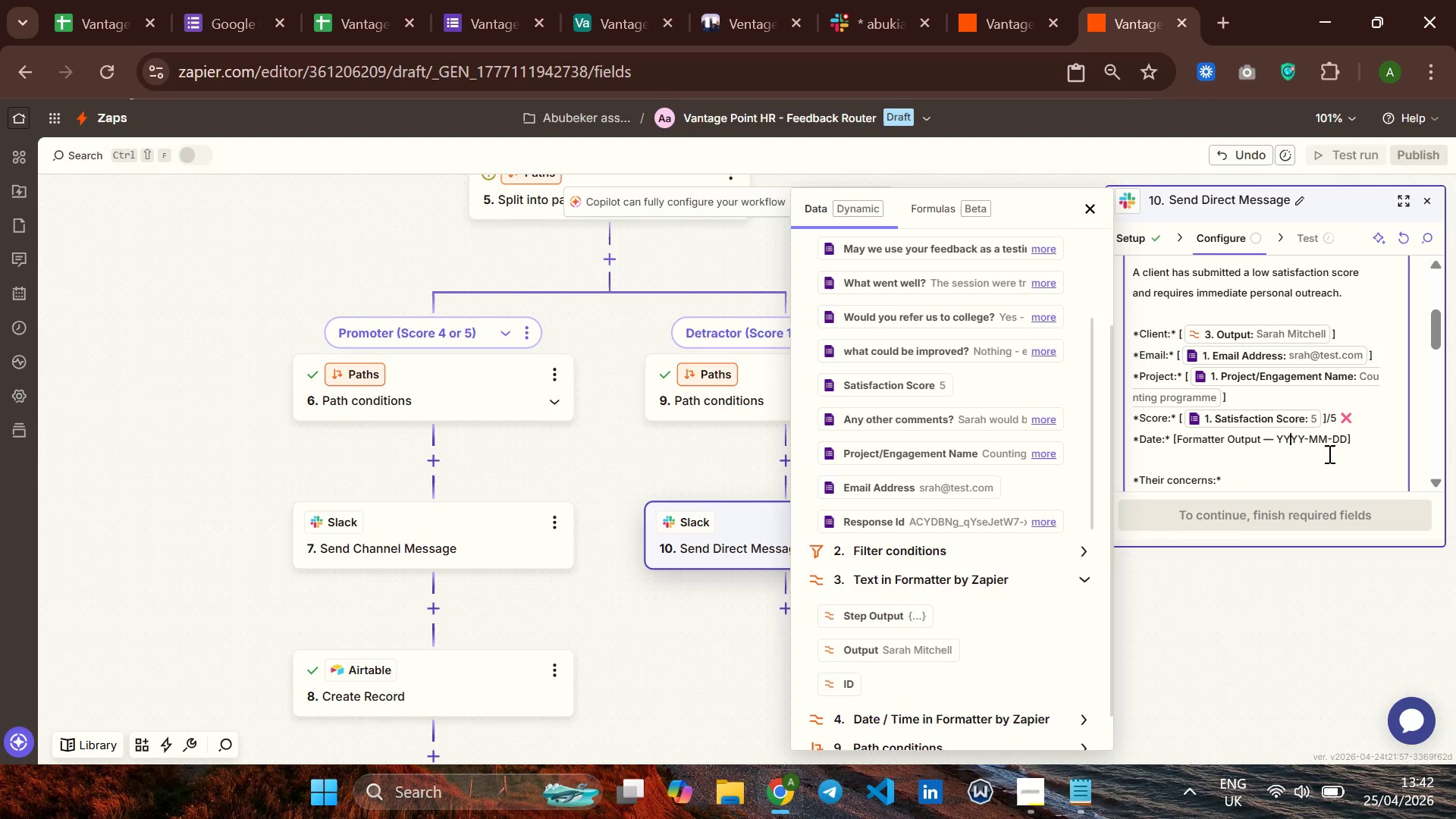 
hold_key(key=ArrowRight, duration=0.8)
 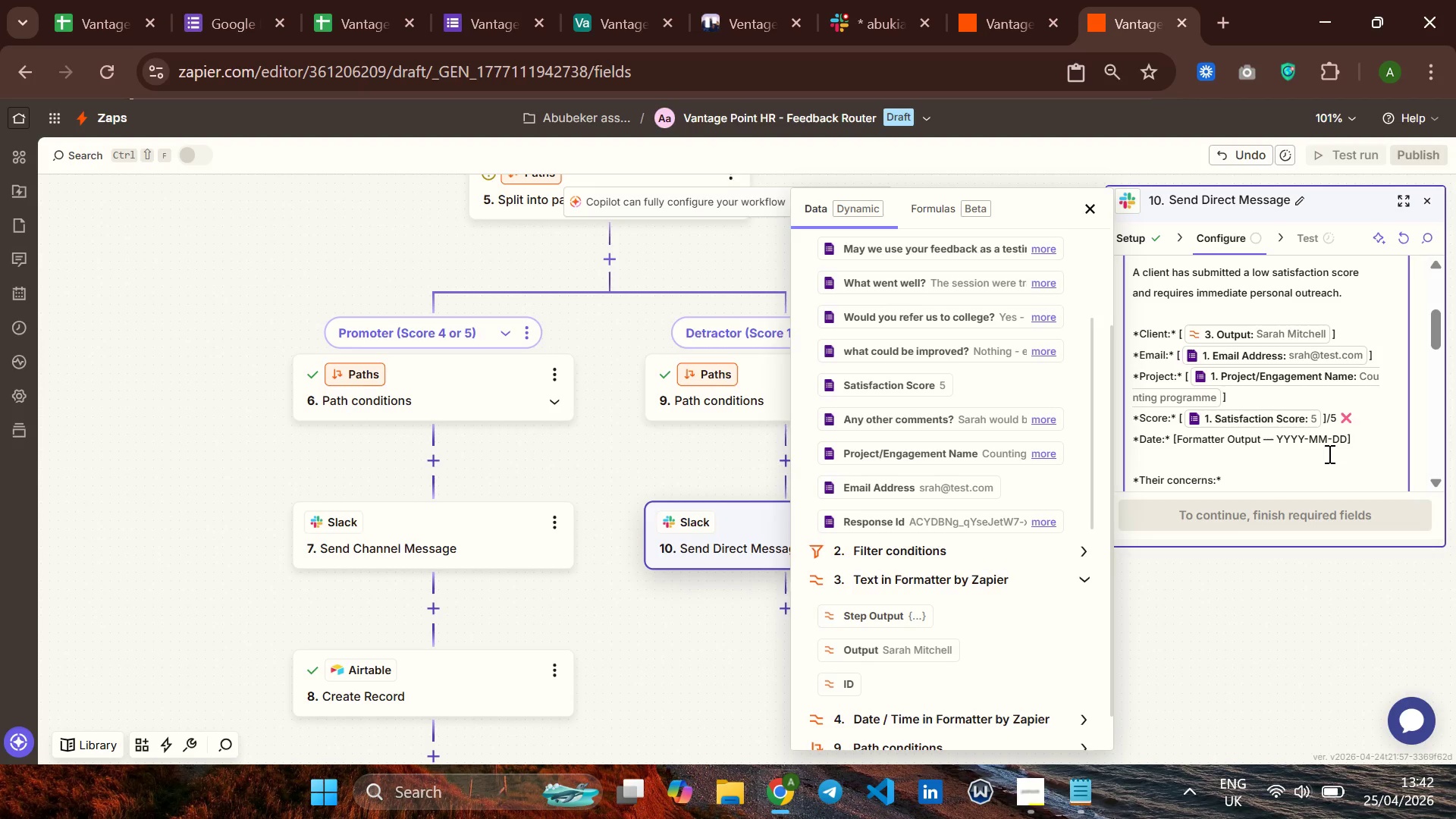 
key(ArrowLeft)
 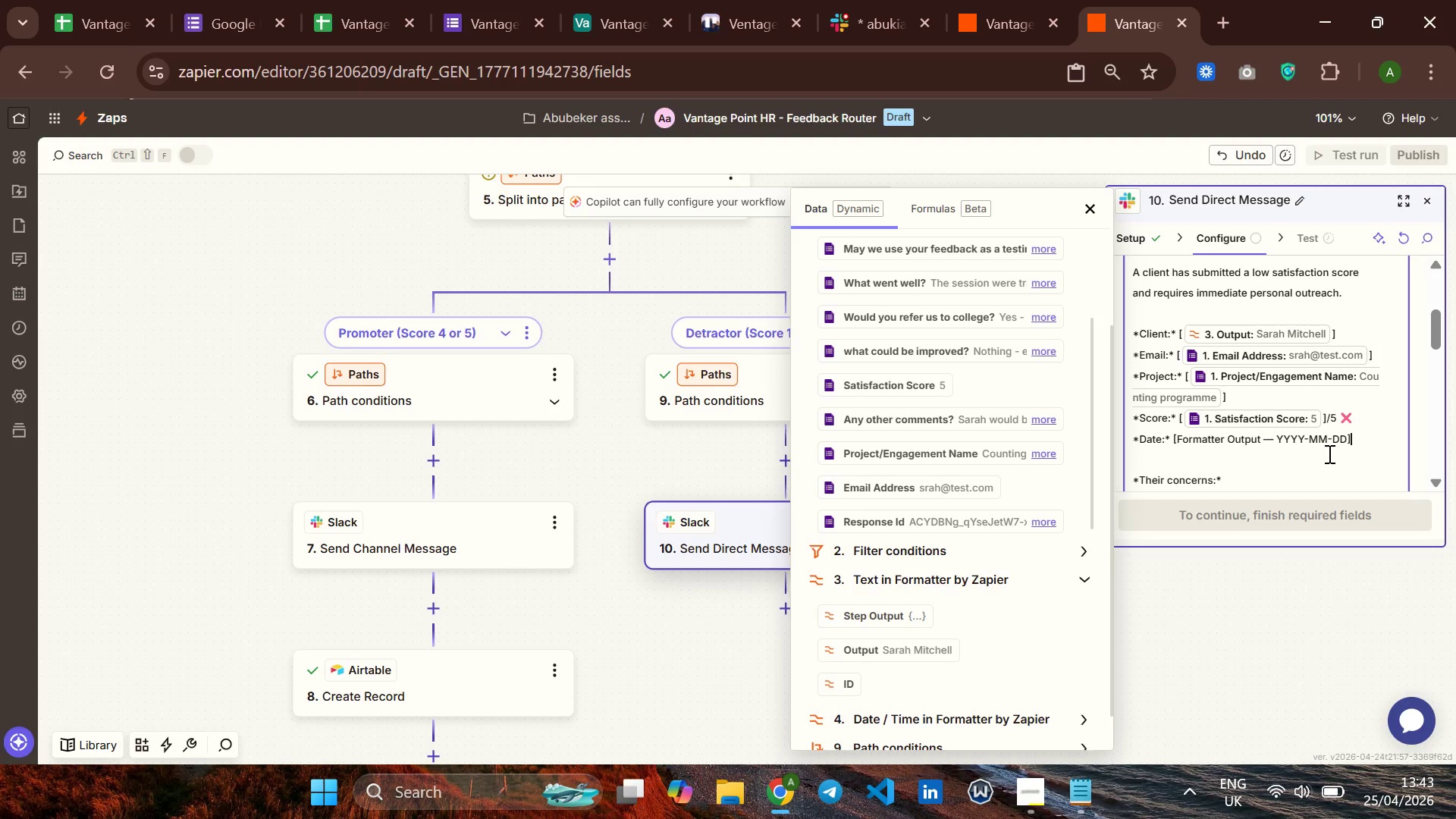 
key(ArrowLeft)
 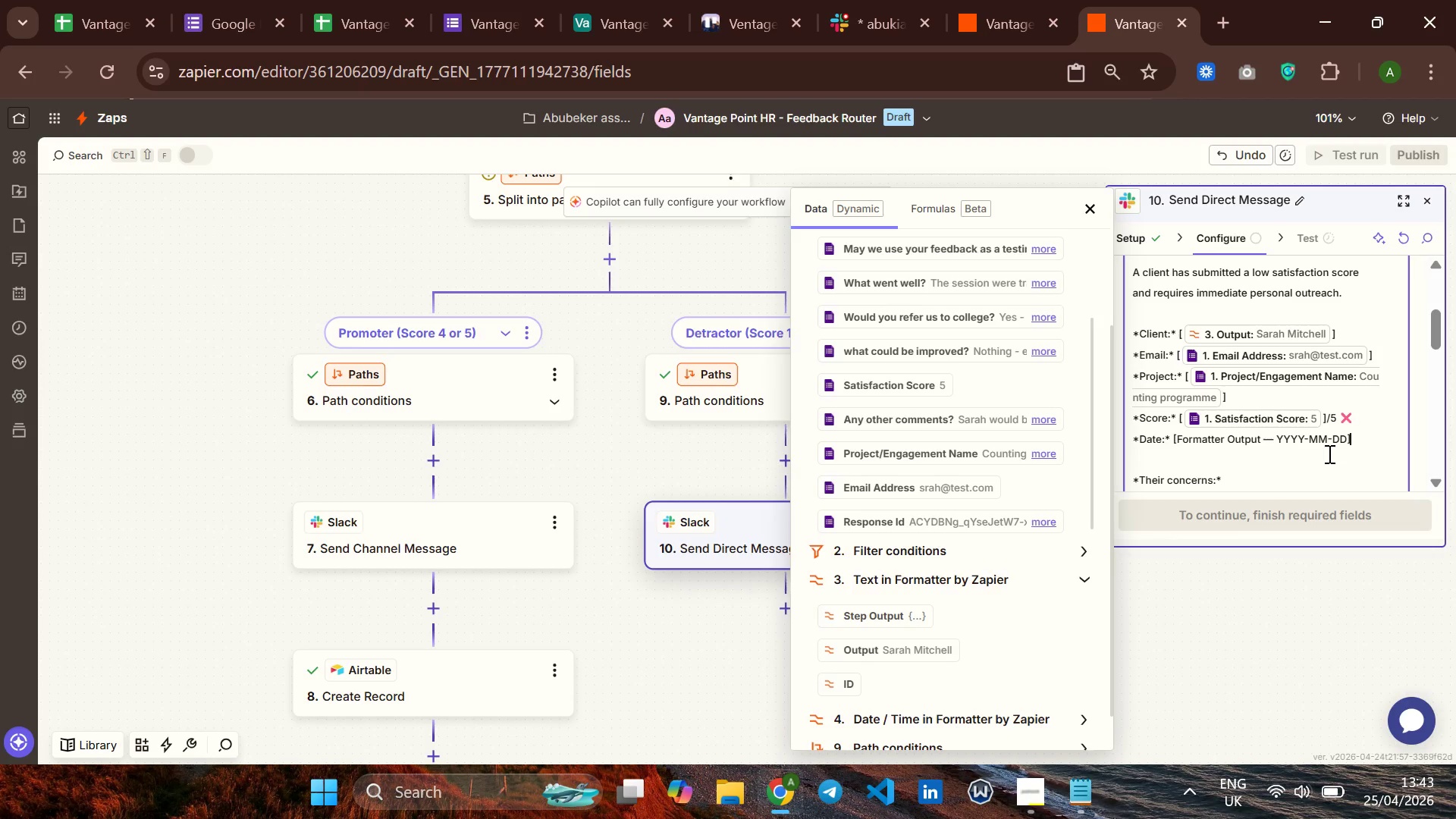 
hold_key(key=Backspace, duration=0.88)
 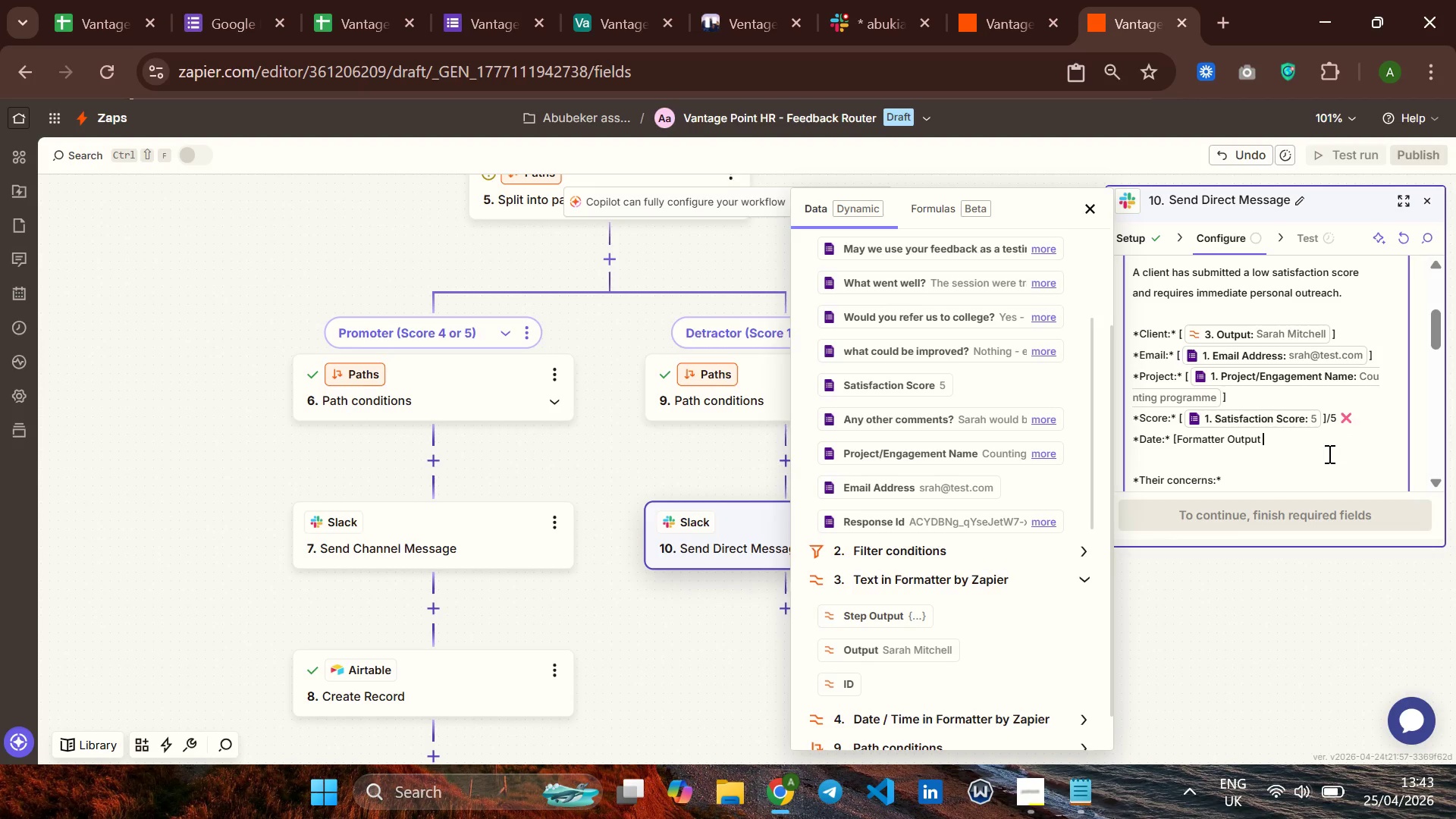 
key(Backspace)
 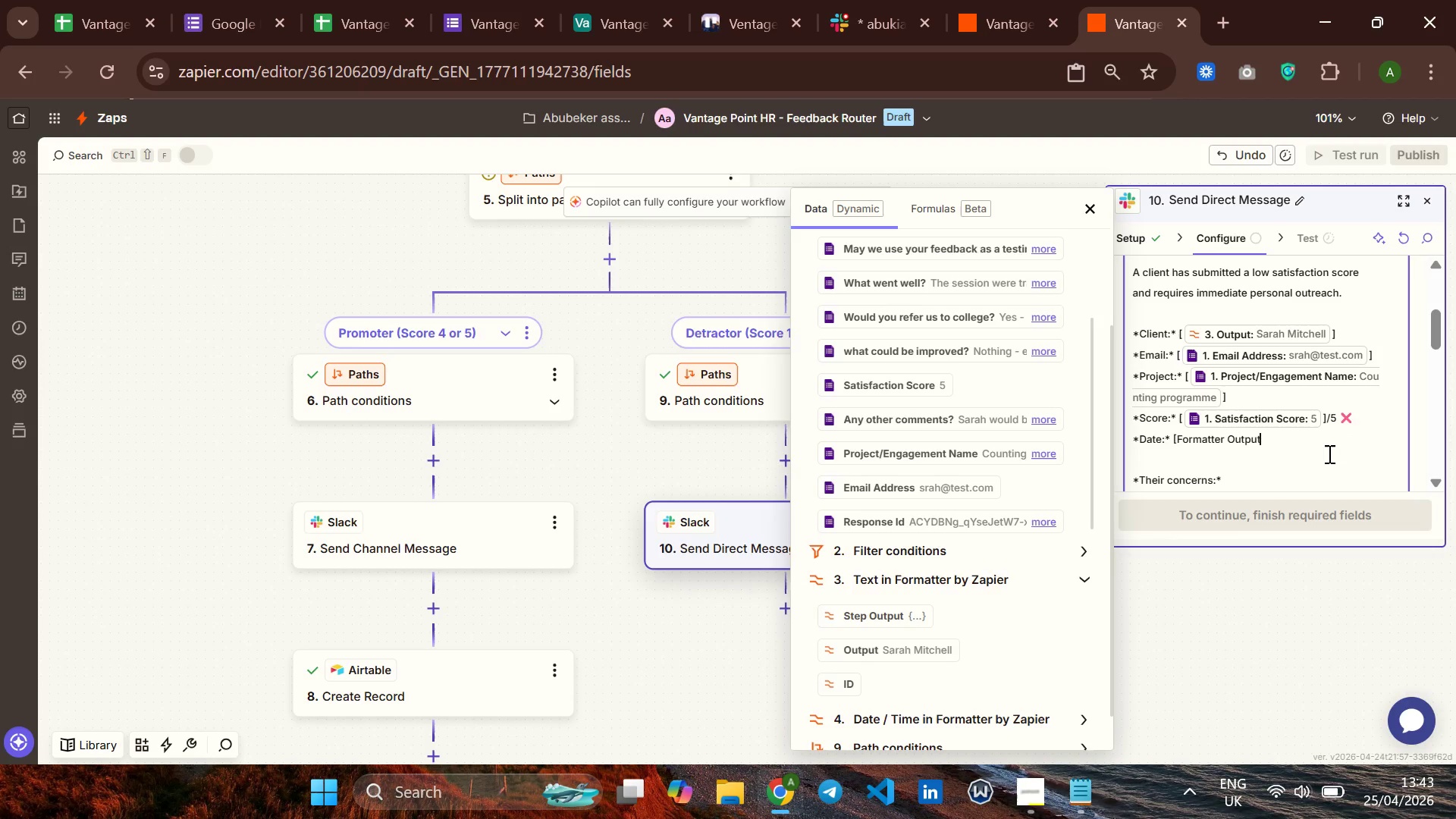 
key(Backspace)
 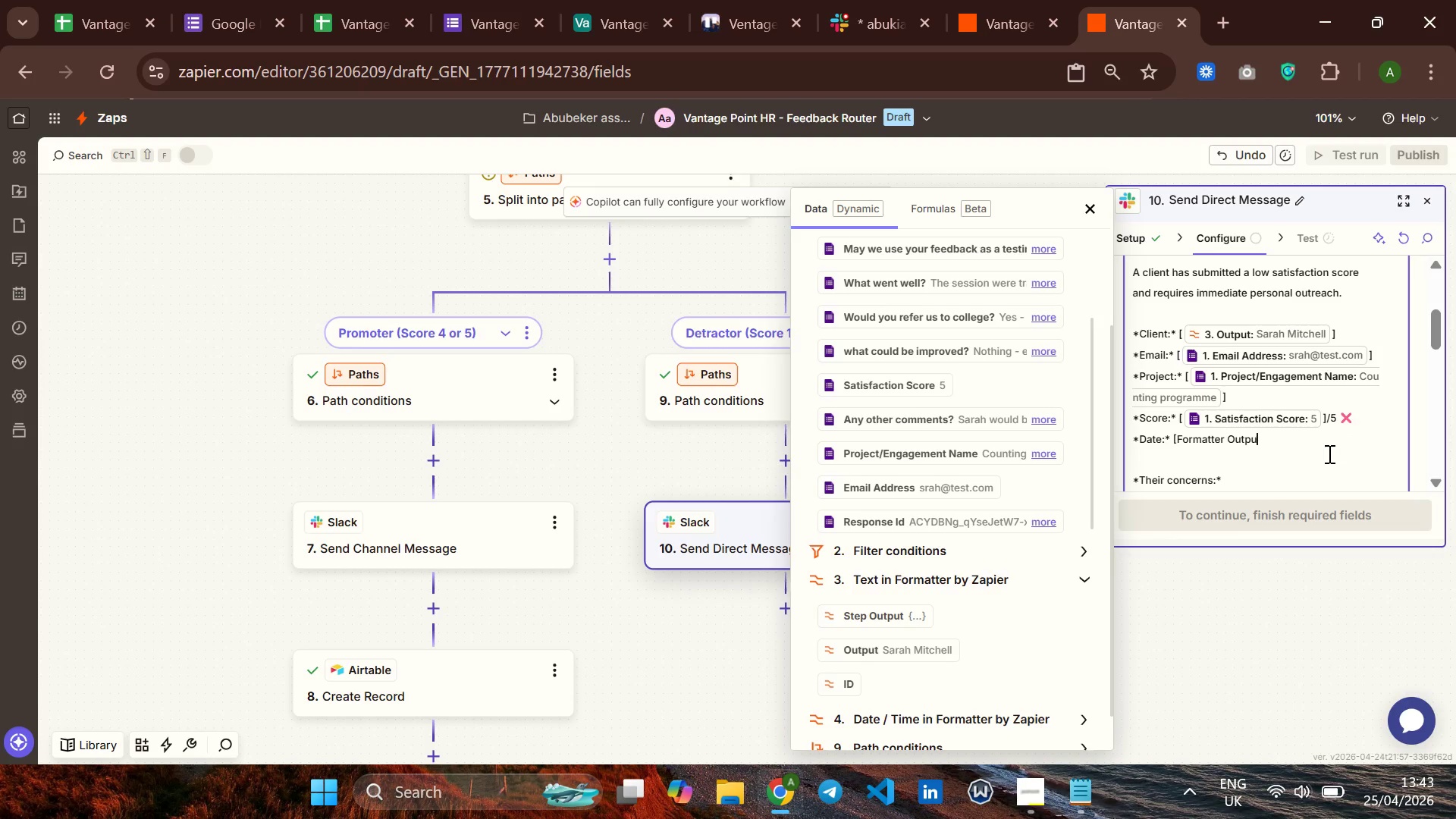 
key(Backspace)
 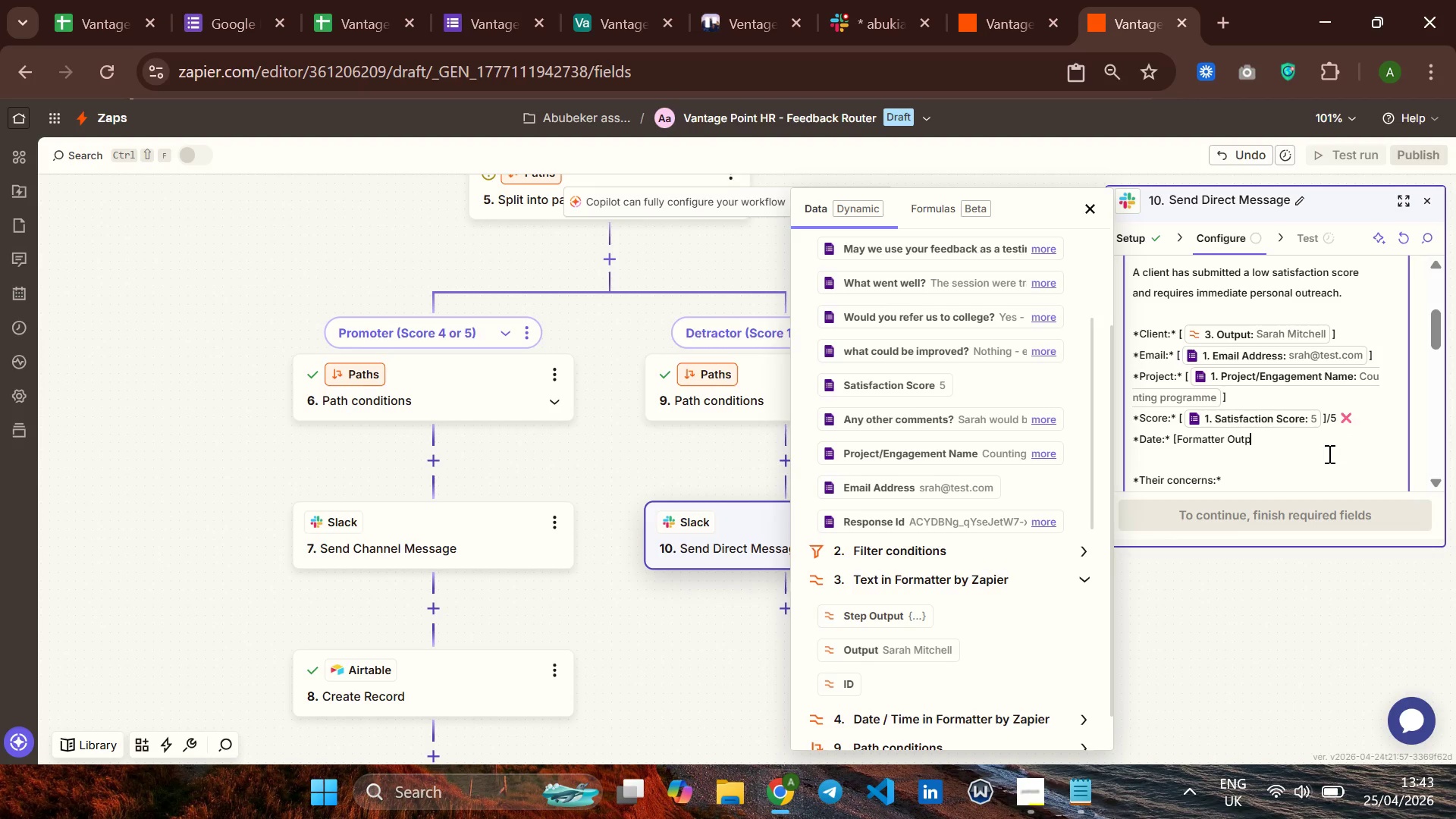 
hold_key(key=Backspace, duration=0.73)
 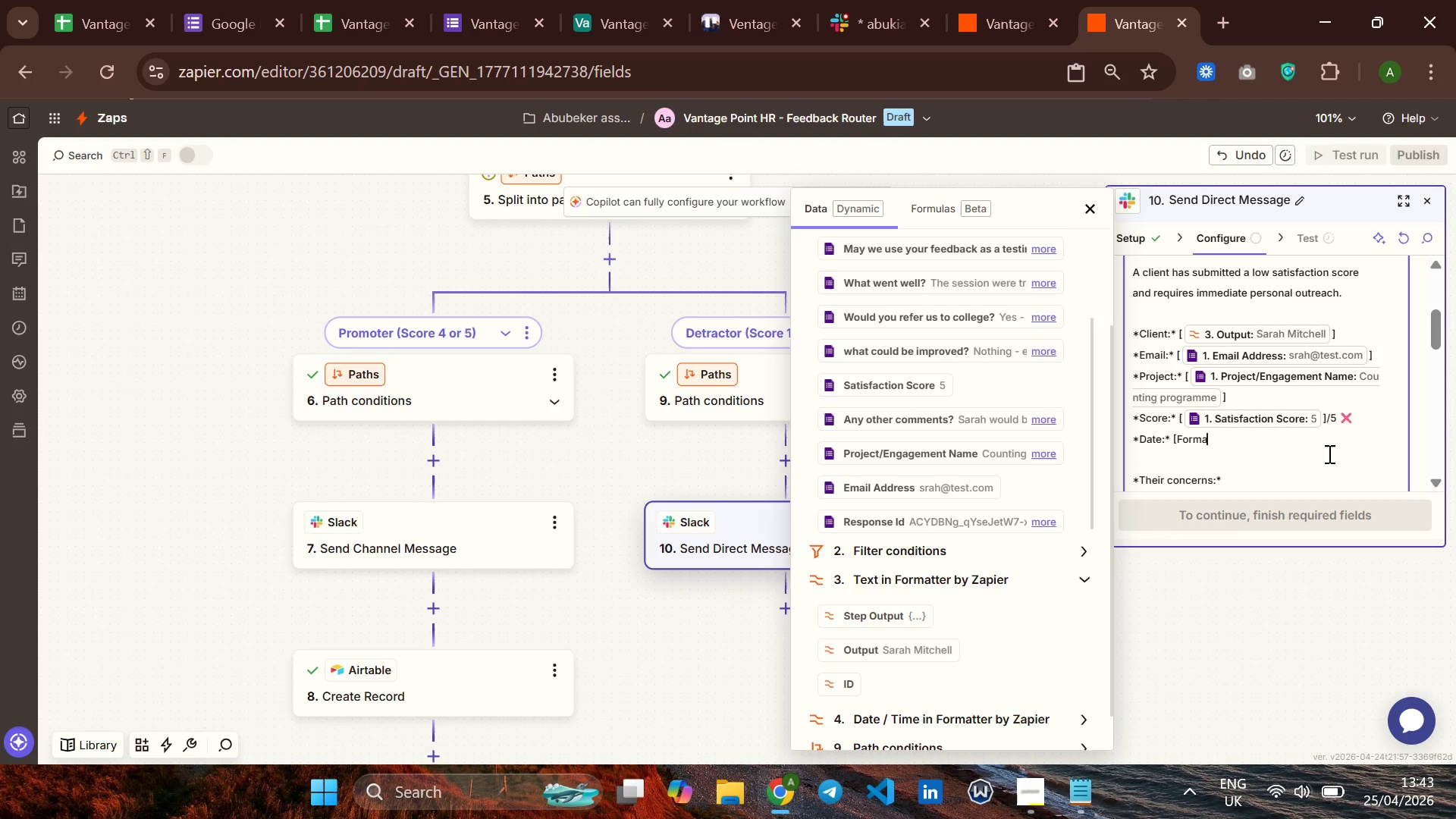 
key(Backspace)
 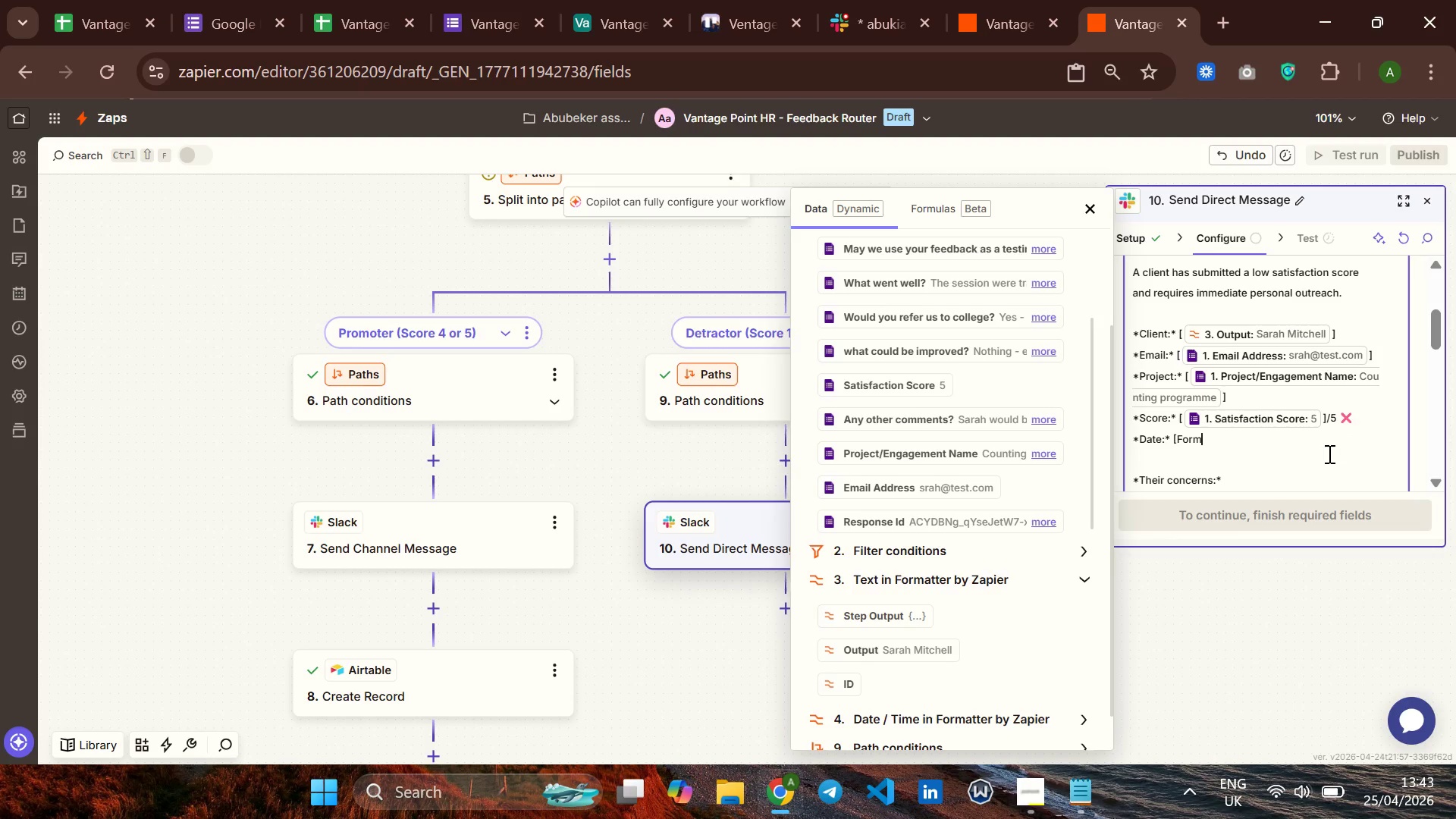 
key(Backspace)
 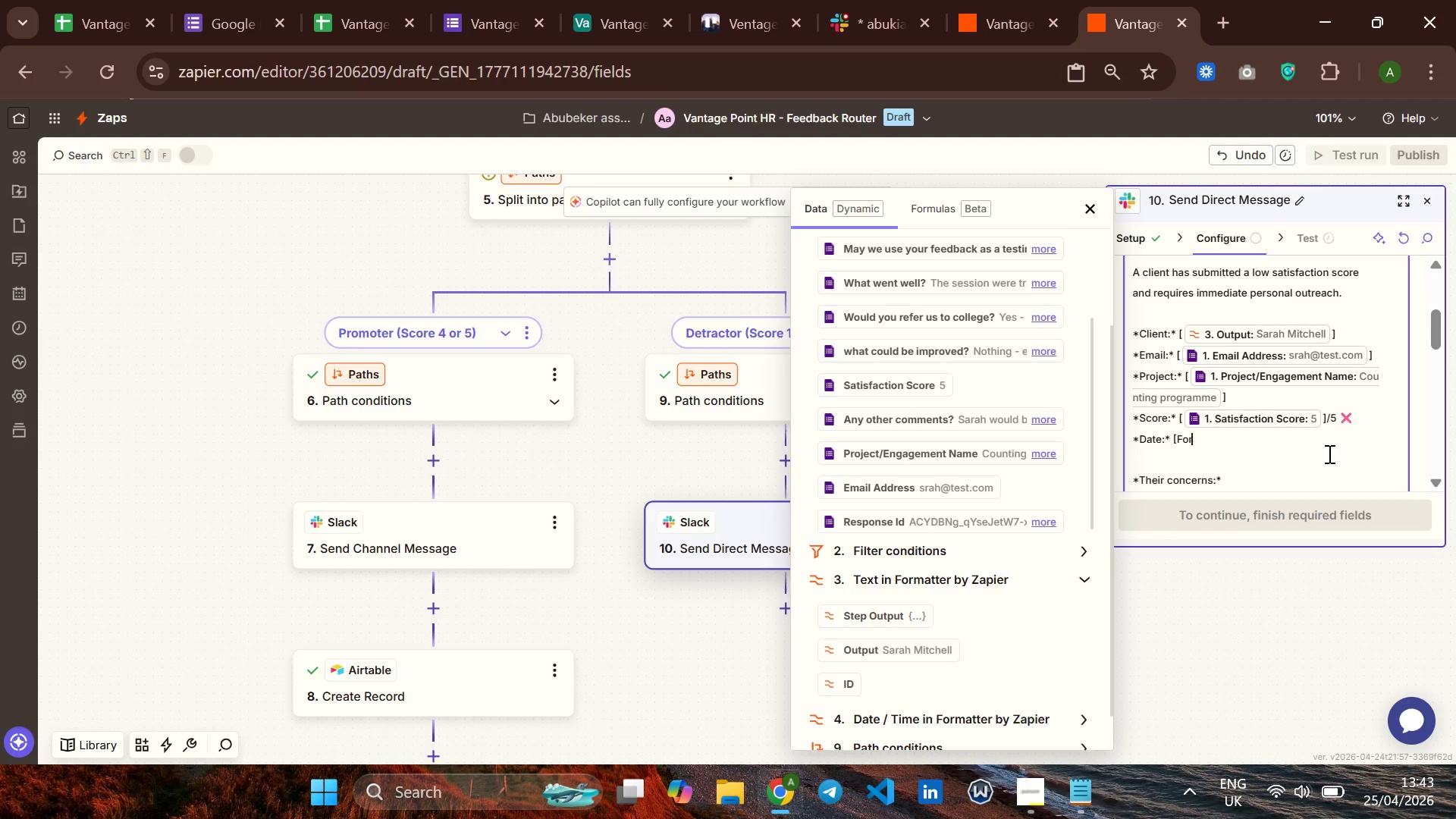 
key(Backspace)
 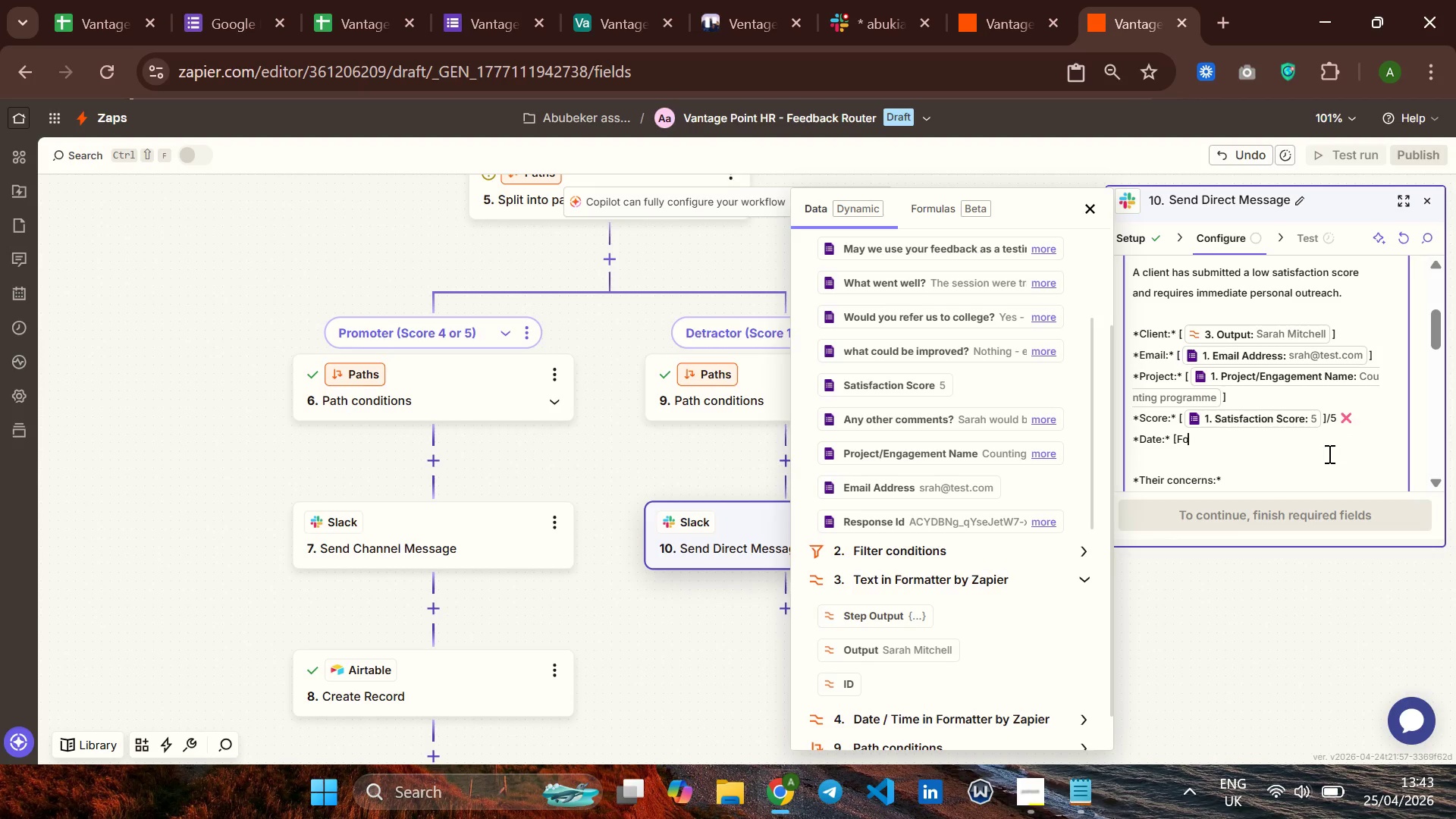 
key(Backspace)
 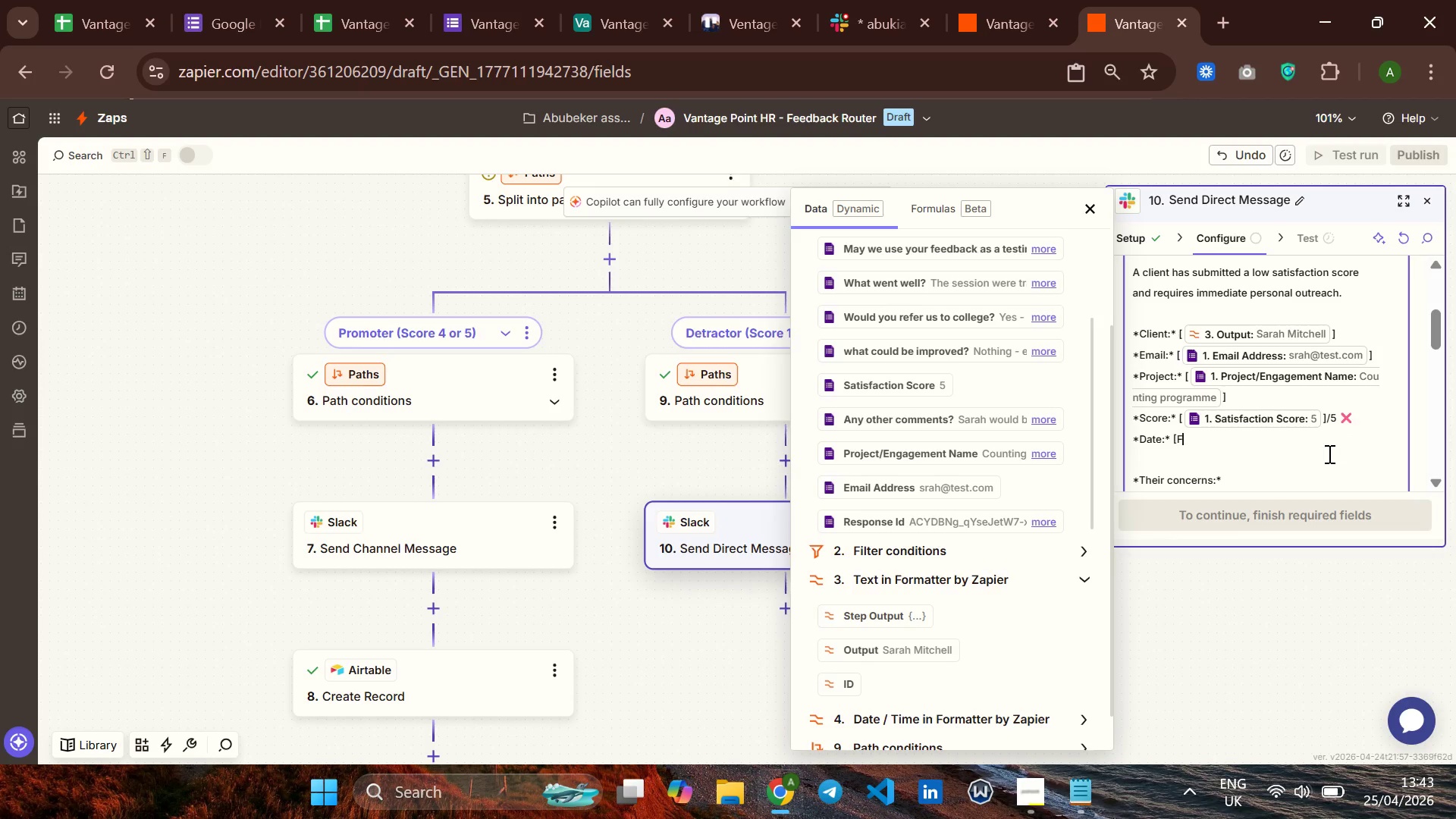 
key(Backspace)
 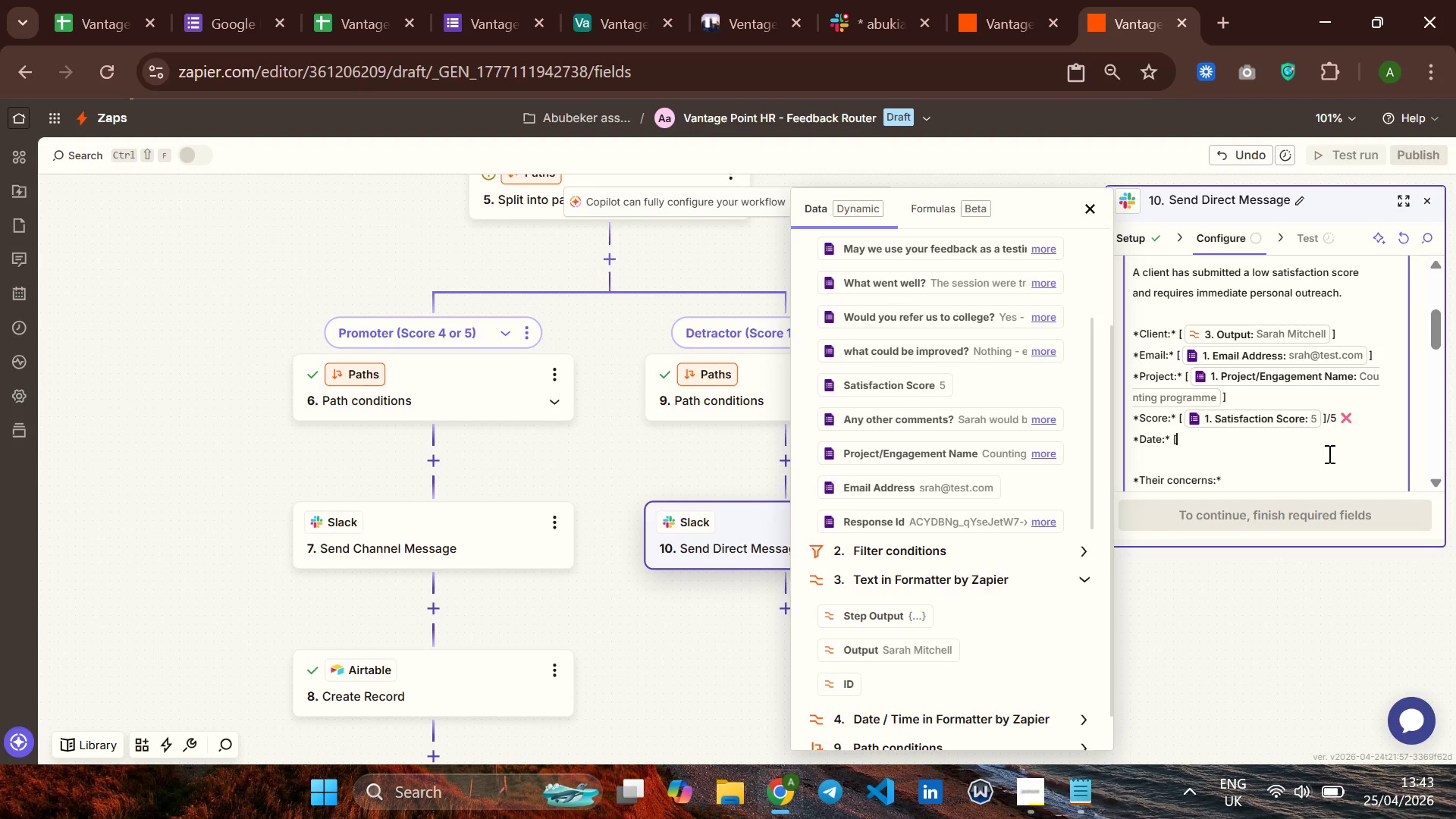 
key(Shift+BracketRight)
 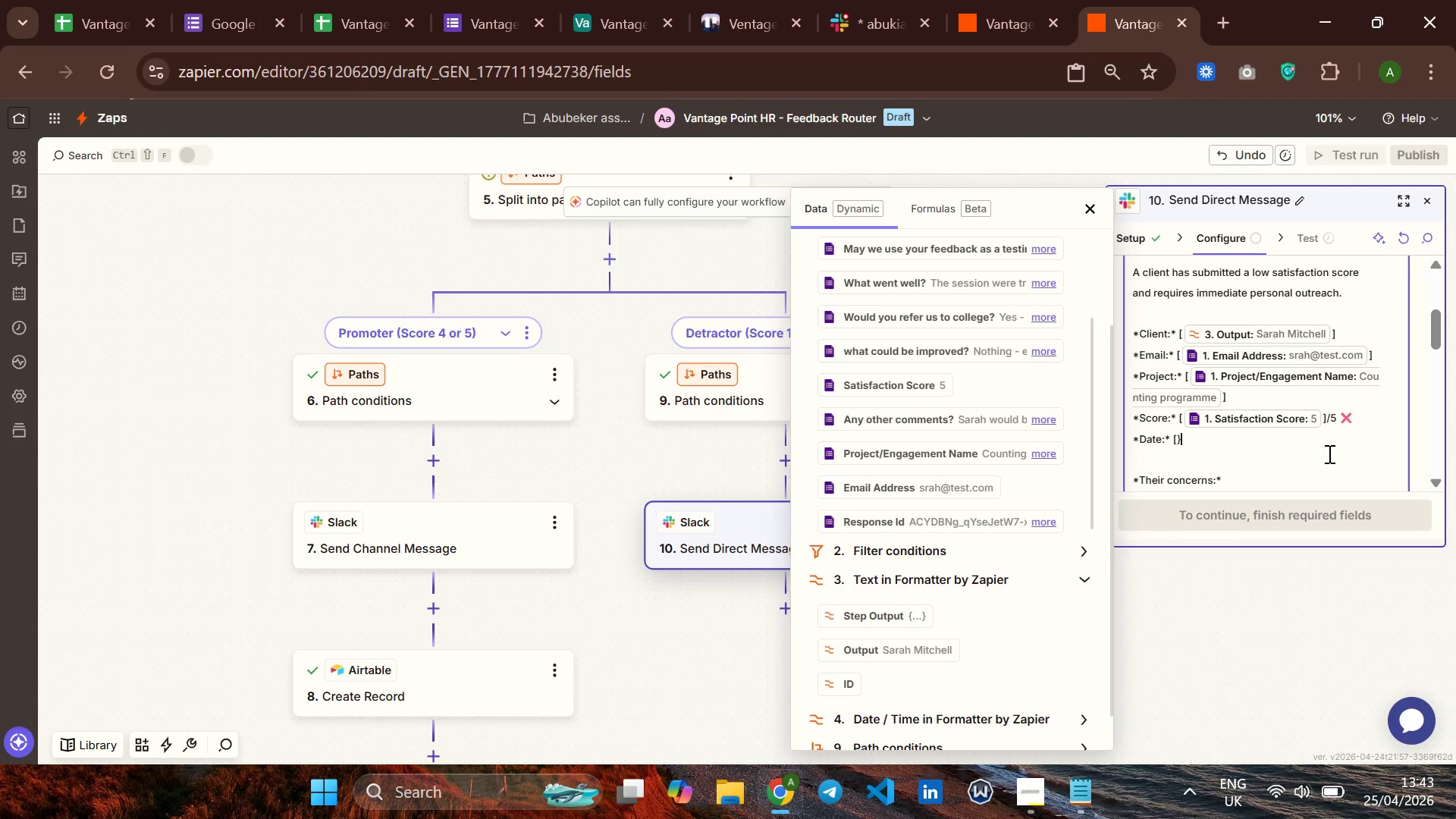 
key(ArrowLeft)
 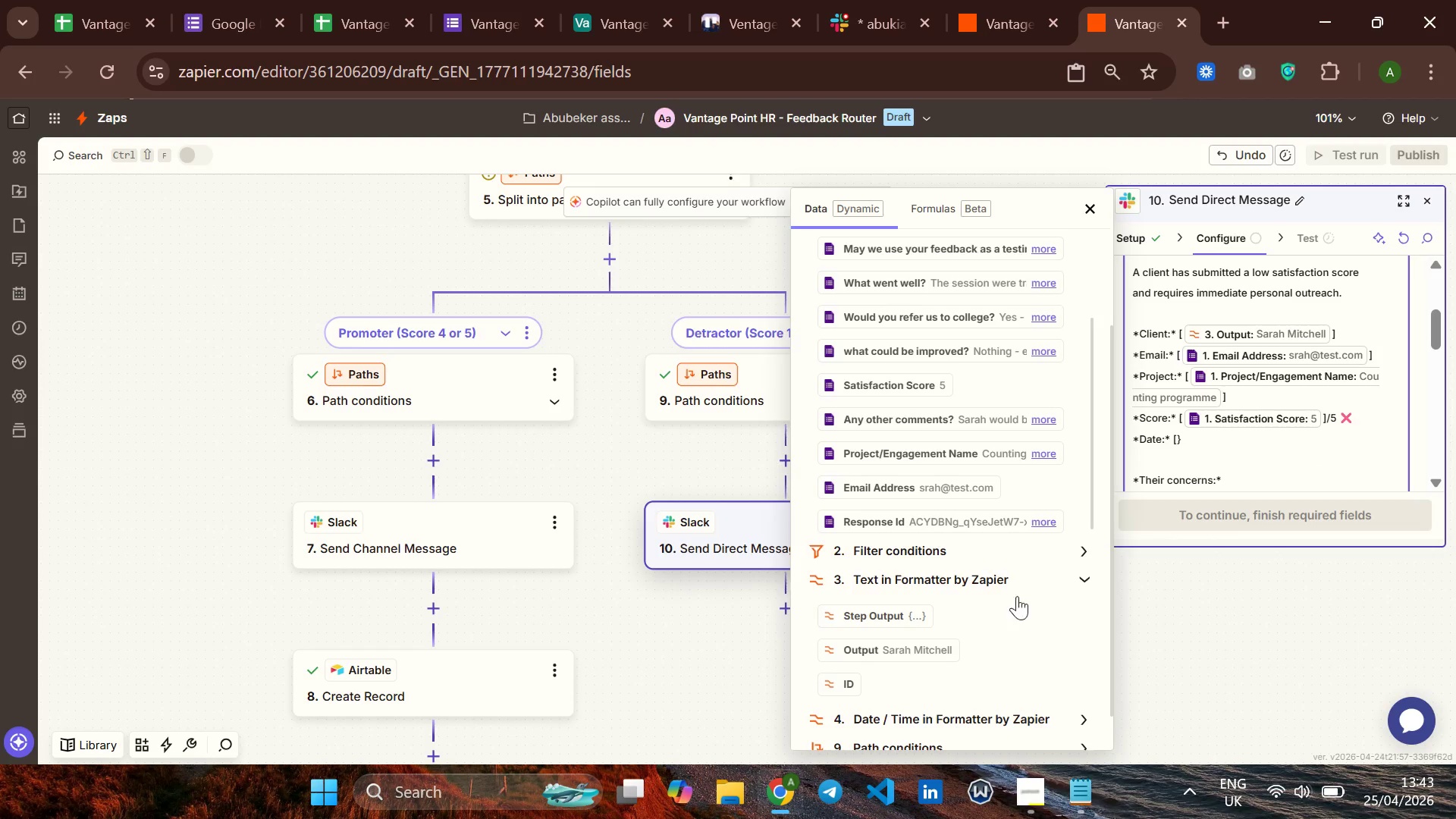 
left_click([999, 573])
 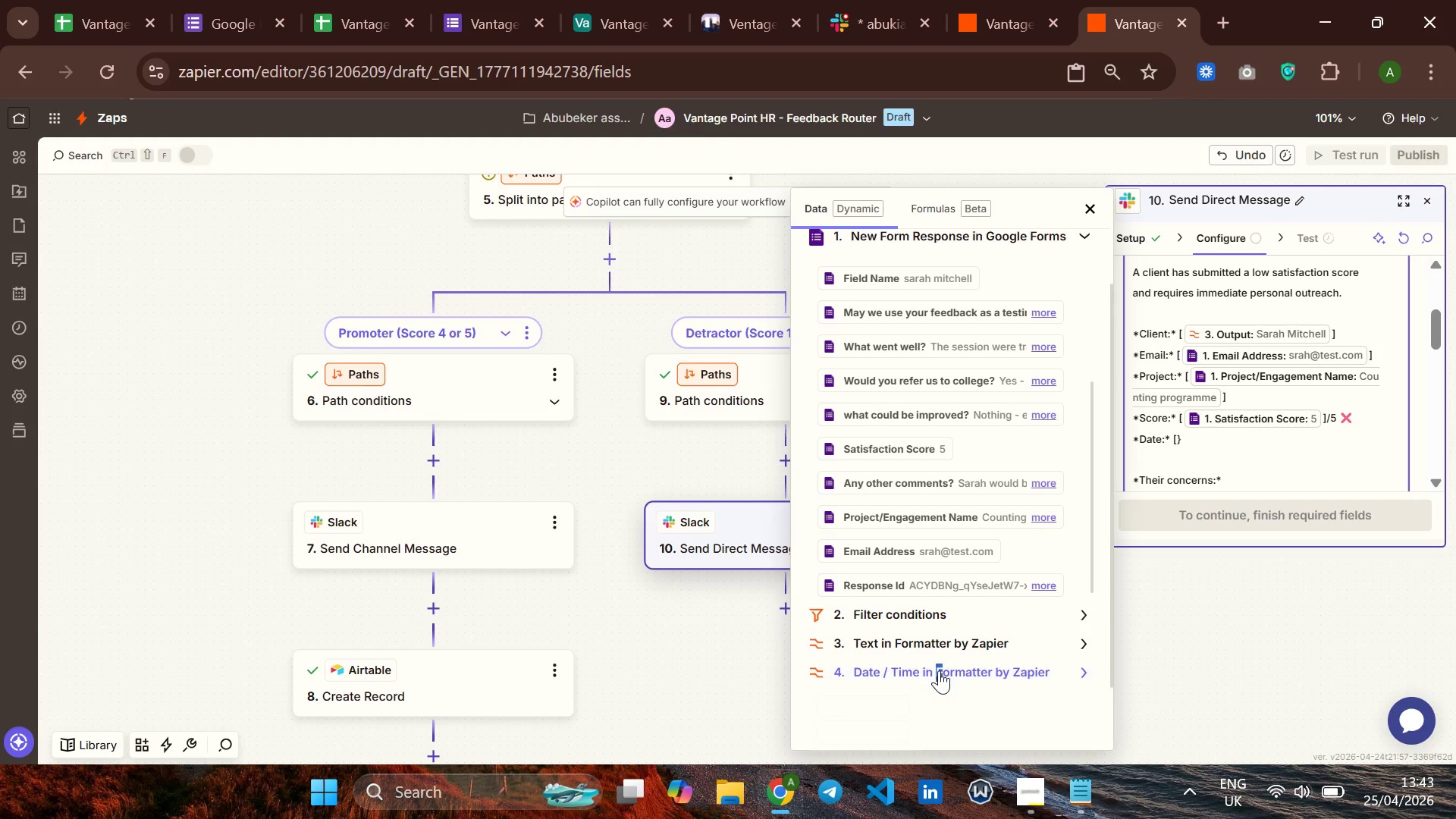 
scroll: coordinate [939, 667], scroll_direction: down, amount: 1.0
 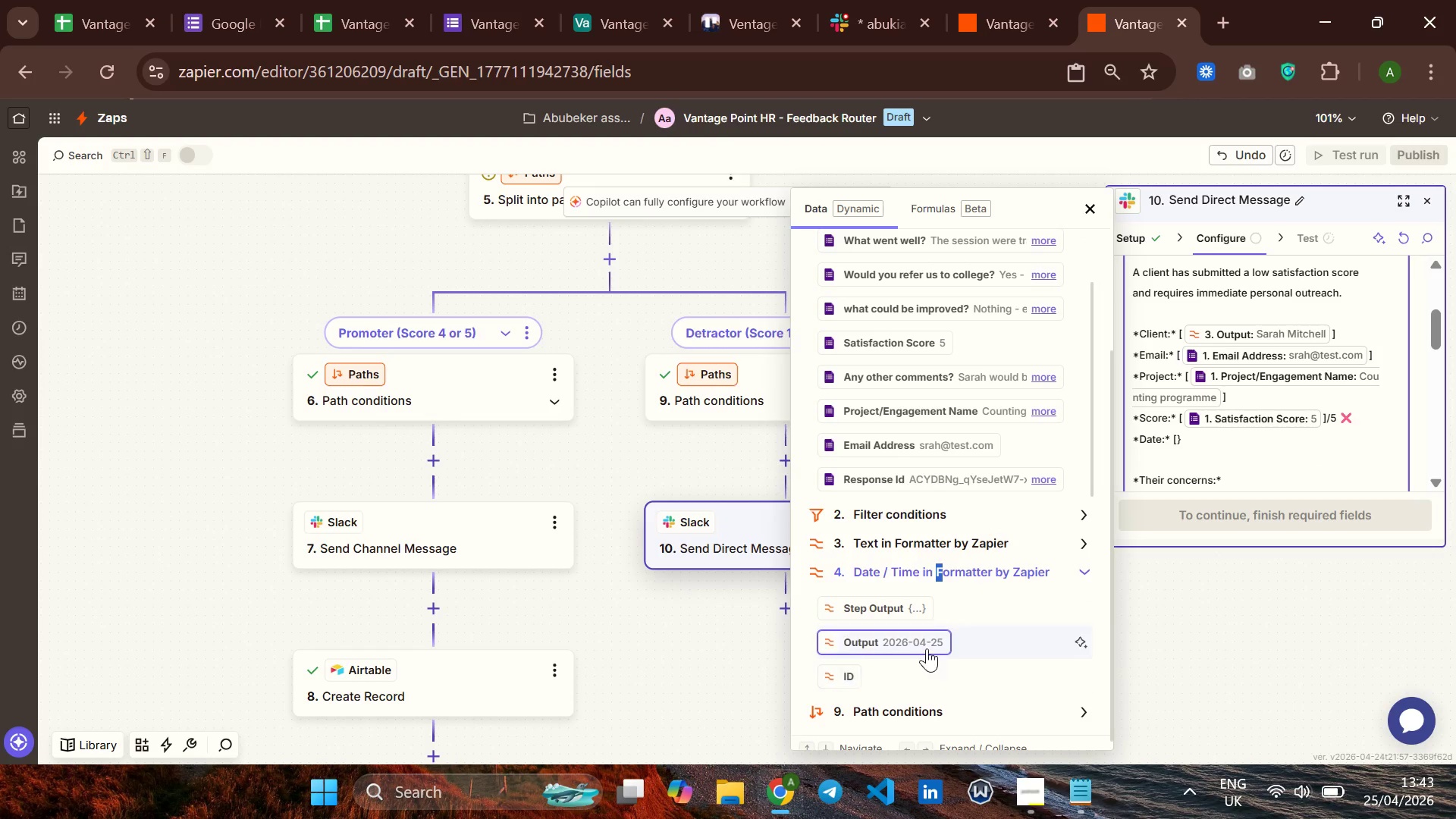 
left_click([926, 643])
 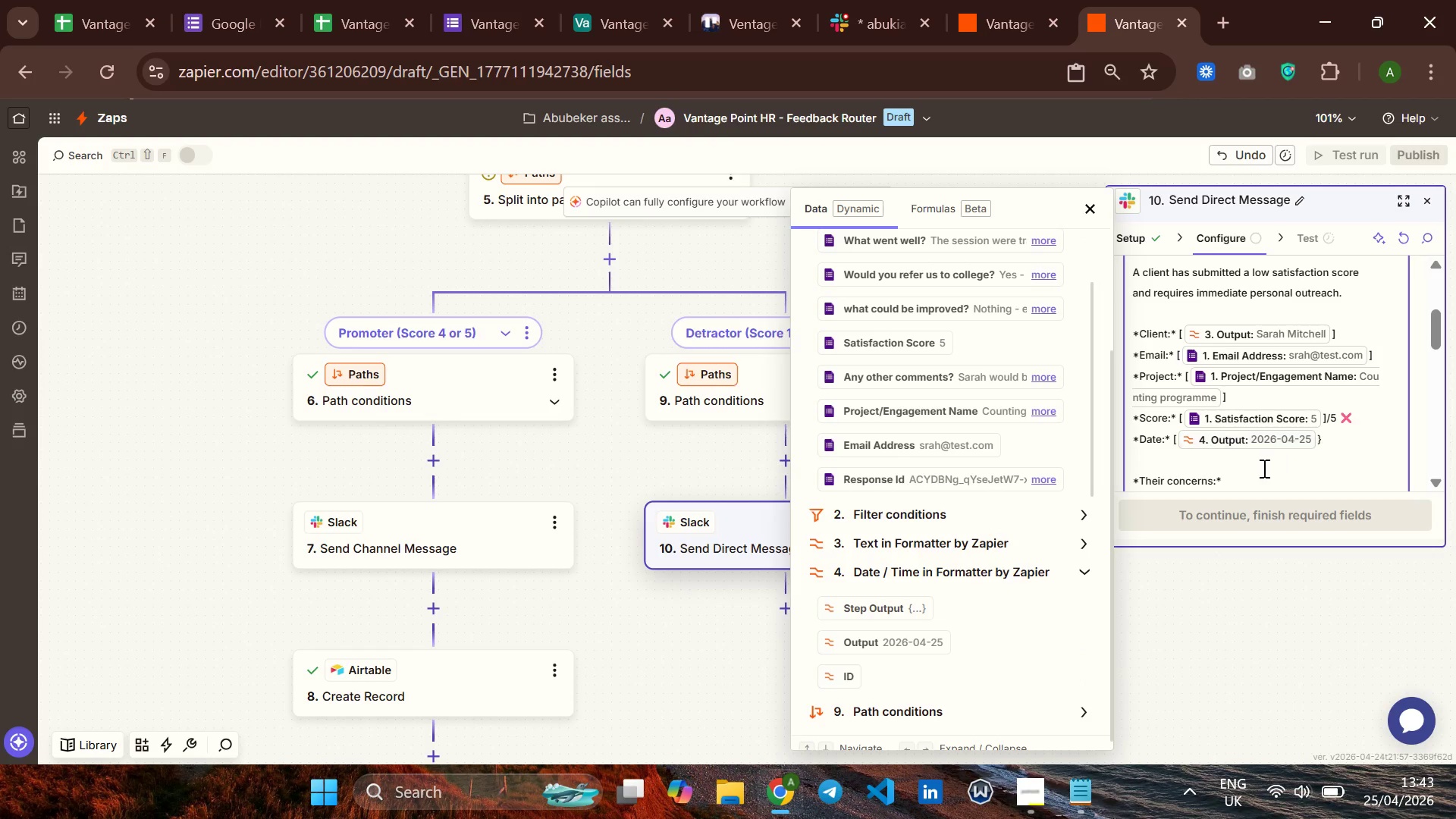 
scroll: coordinate [1263, 468], scroll_direction: down, amount: 2.0
 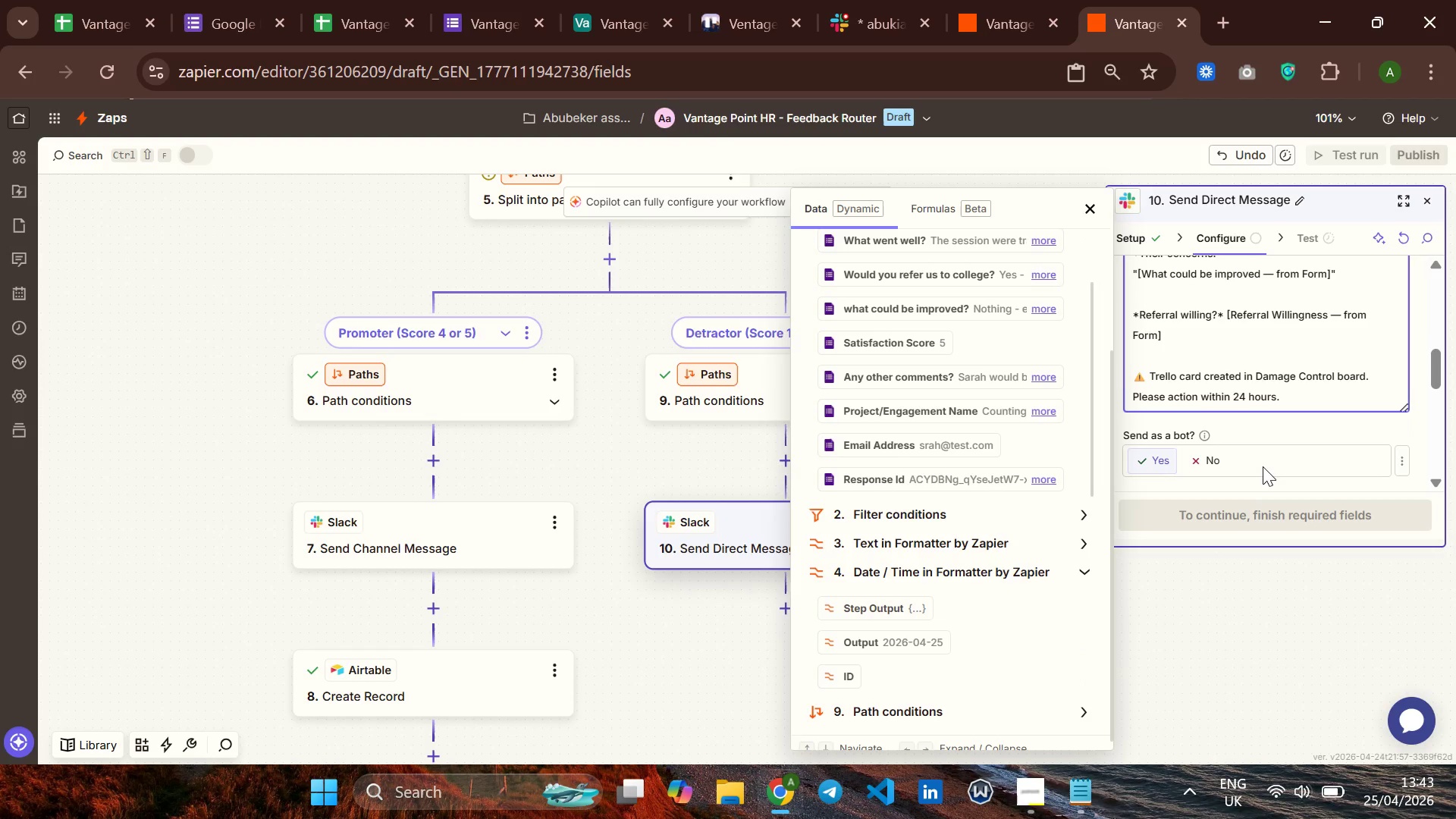 
scroll: coordinate [1263, 466], scroll_direction: up, amount: 1.0
 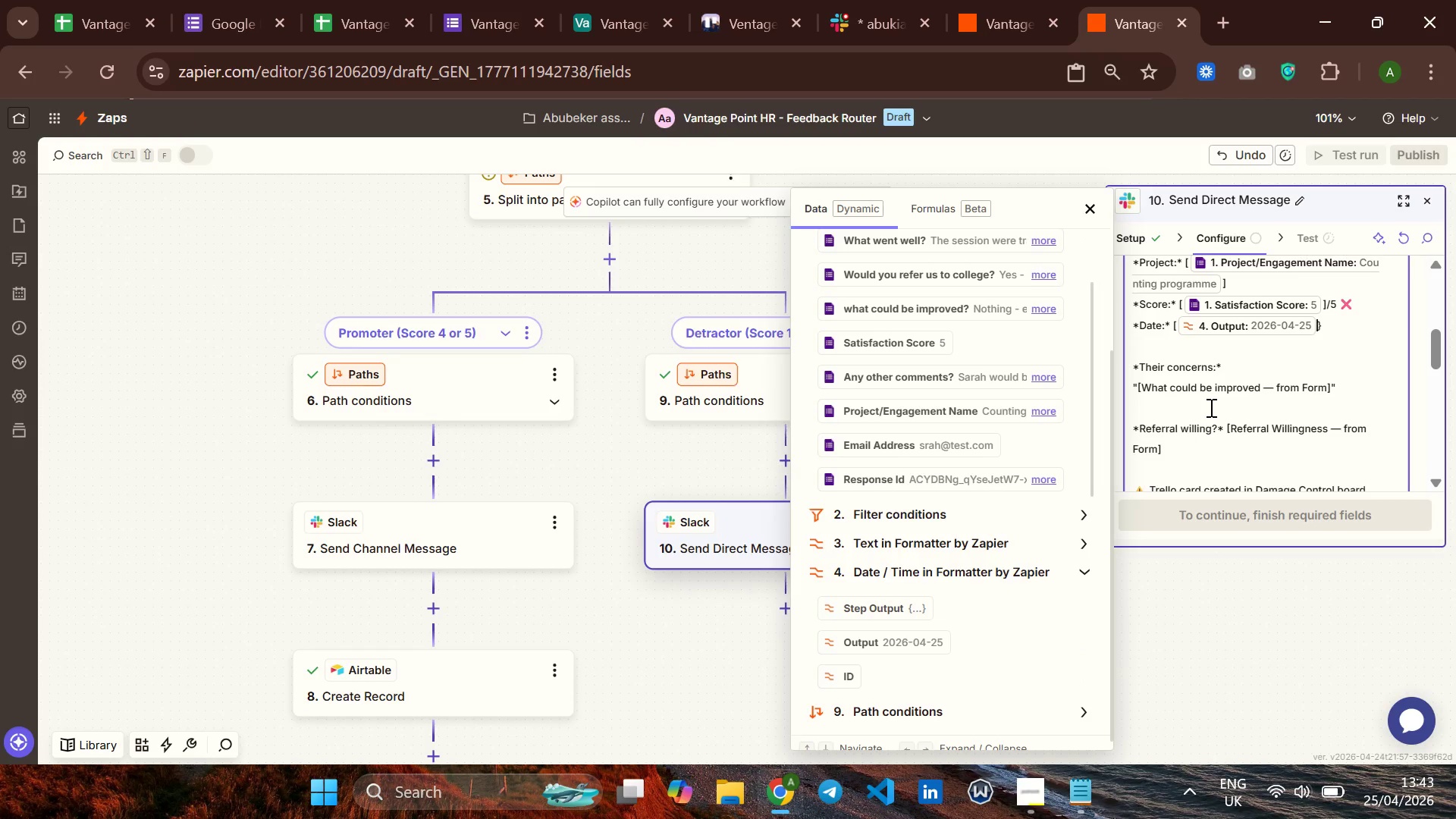 
left_click([1214, 383])
 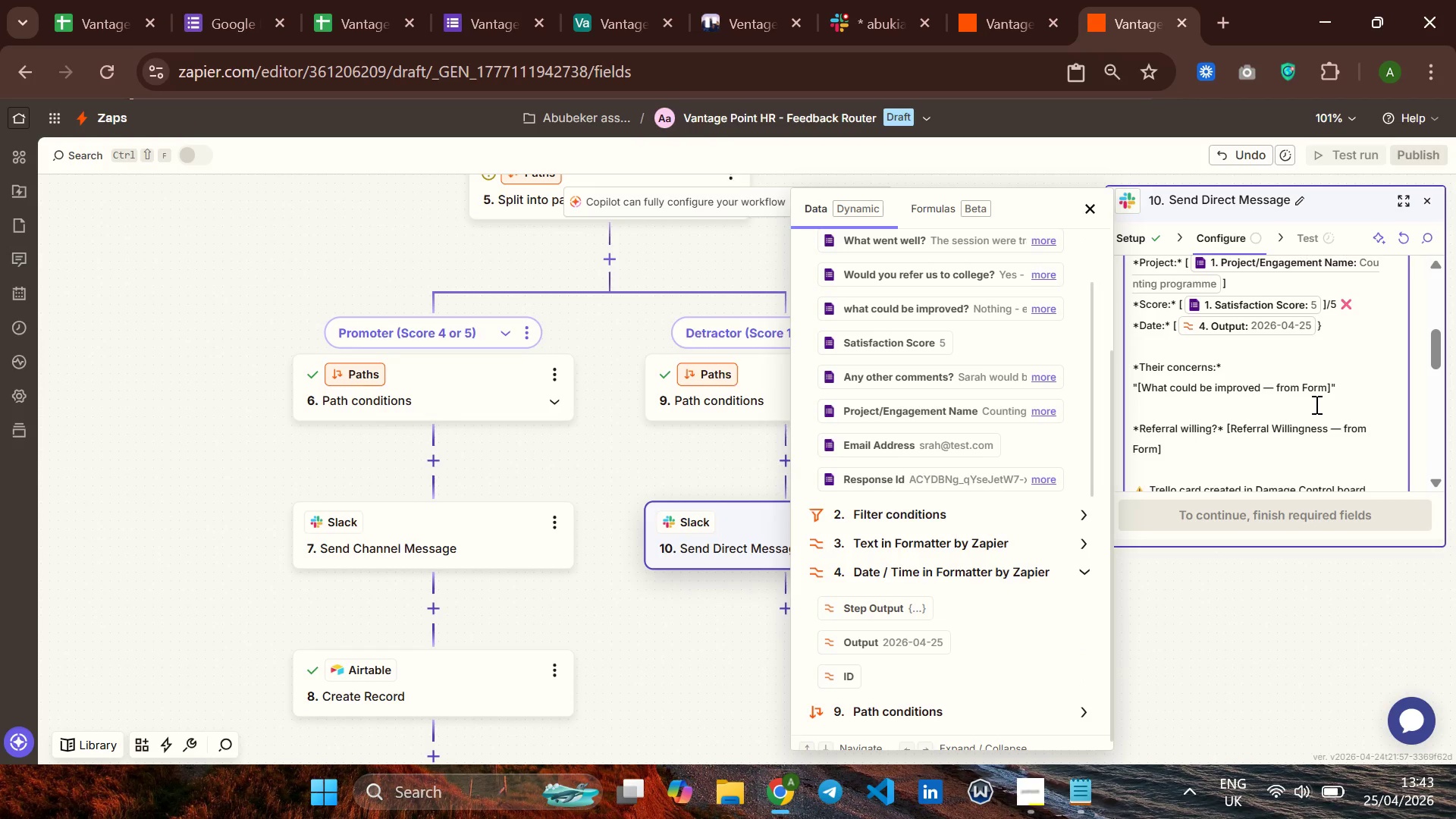 
hold_key(key=ArrowRight, duration=0.98)
 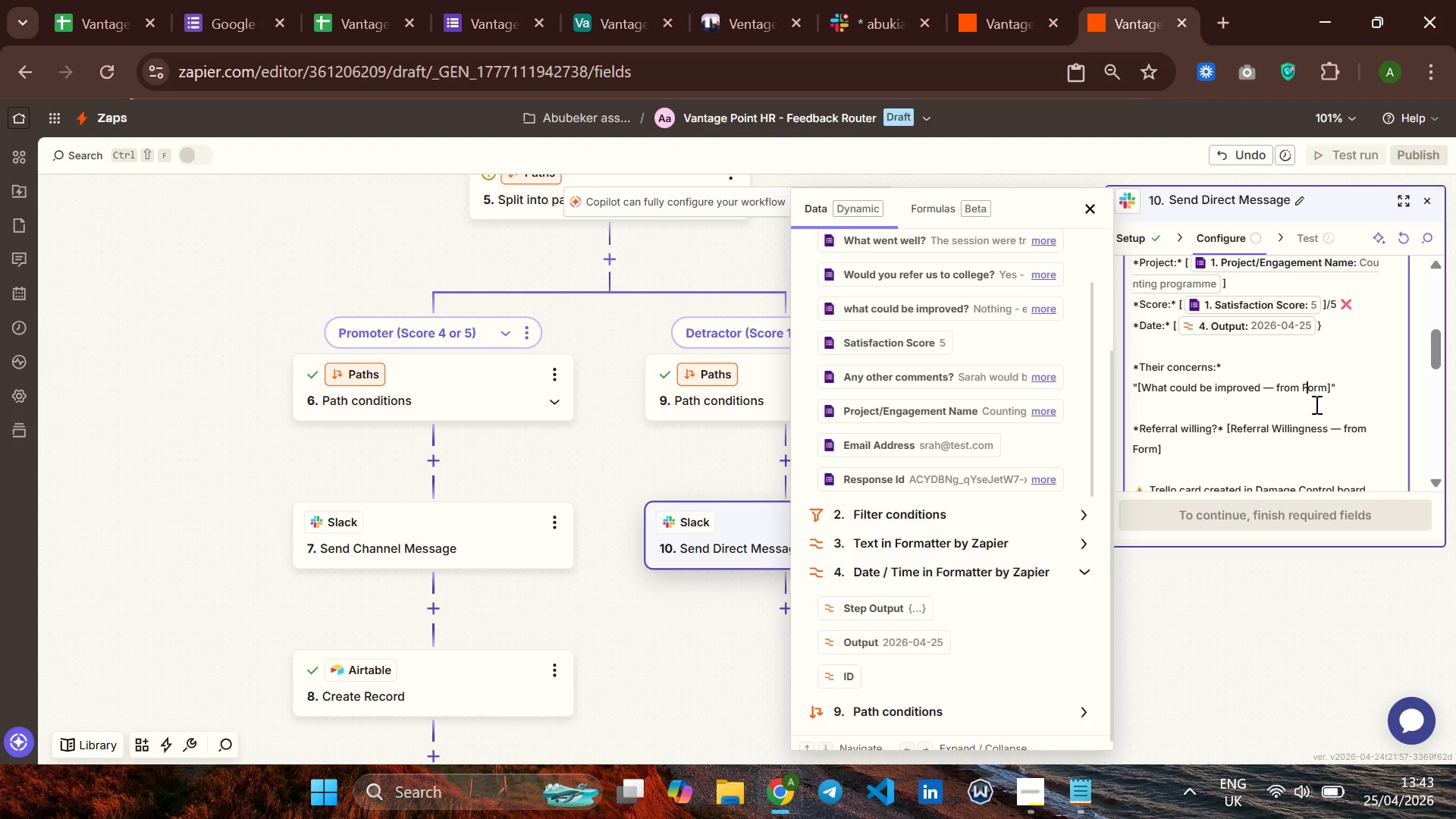 
key(ArrowRight)
 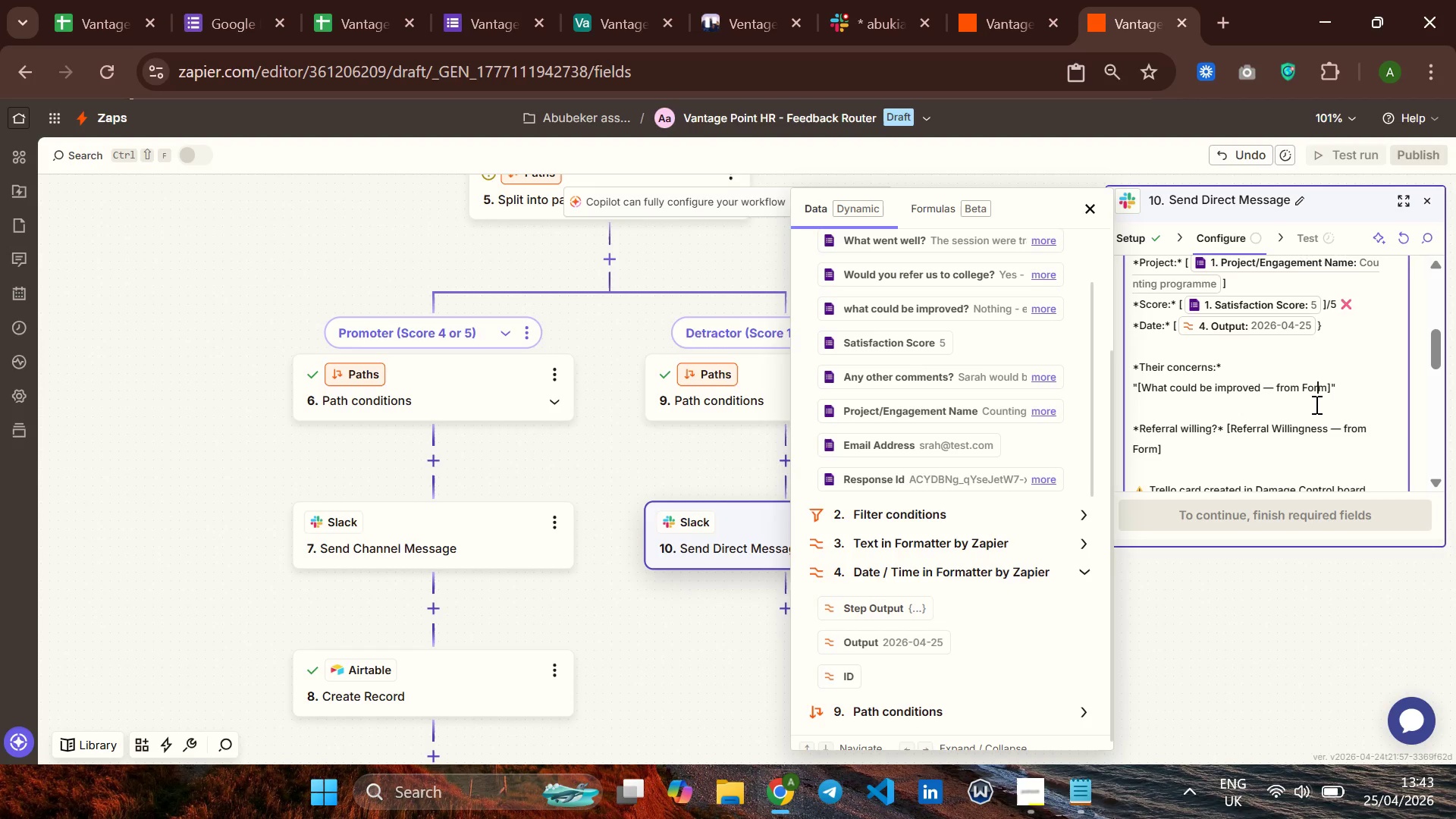 
key(ArrowRight)
 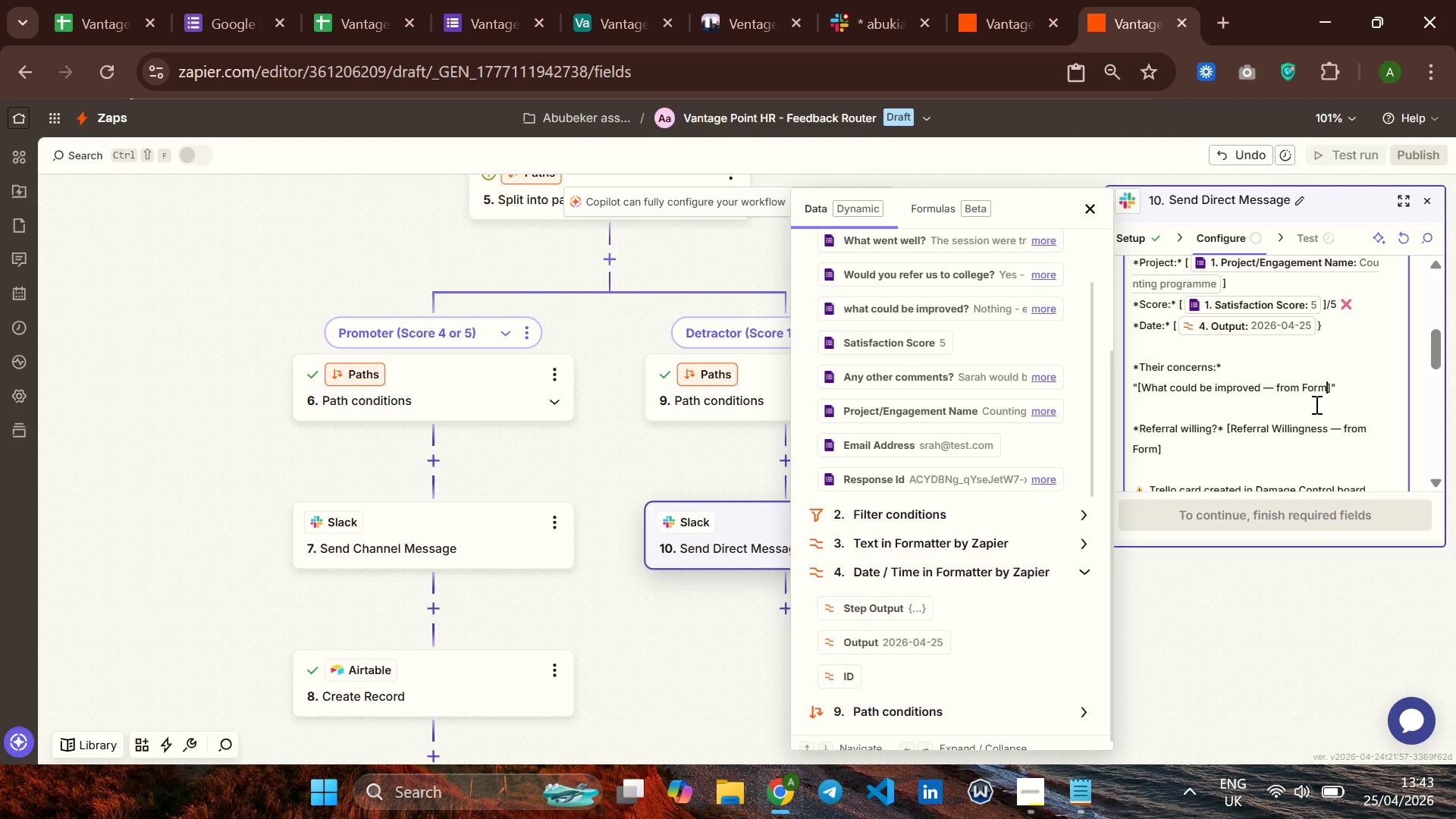 
key(ArrowRight)
 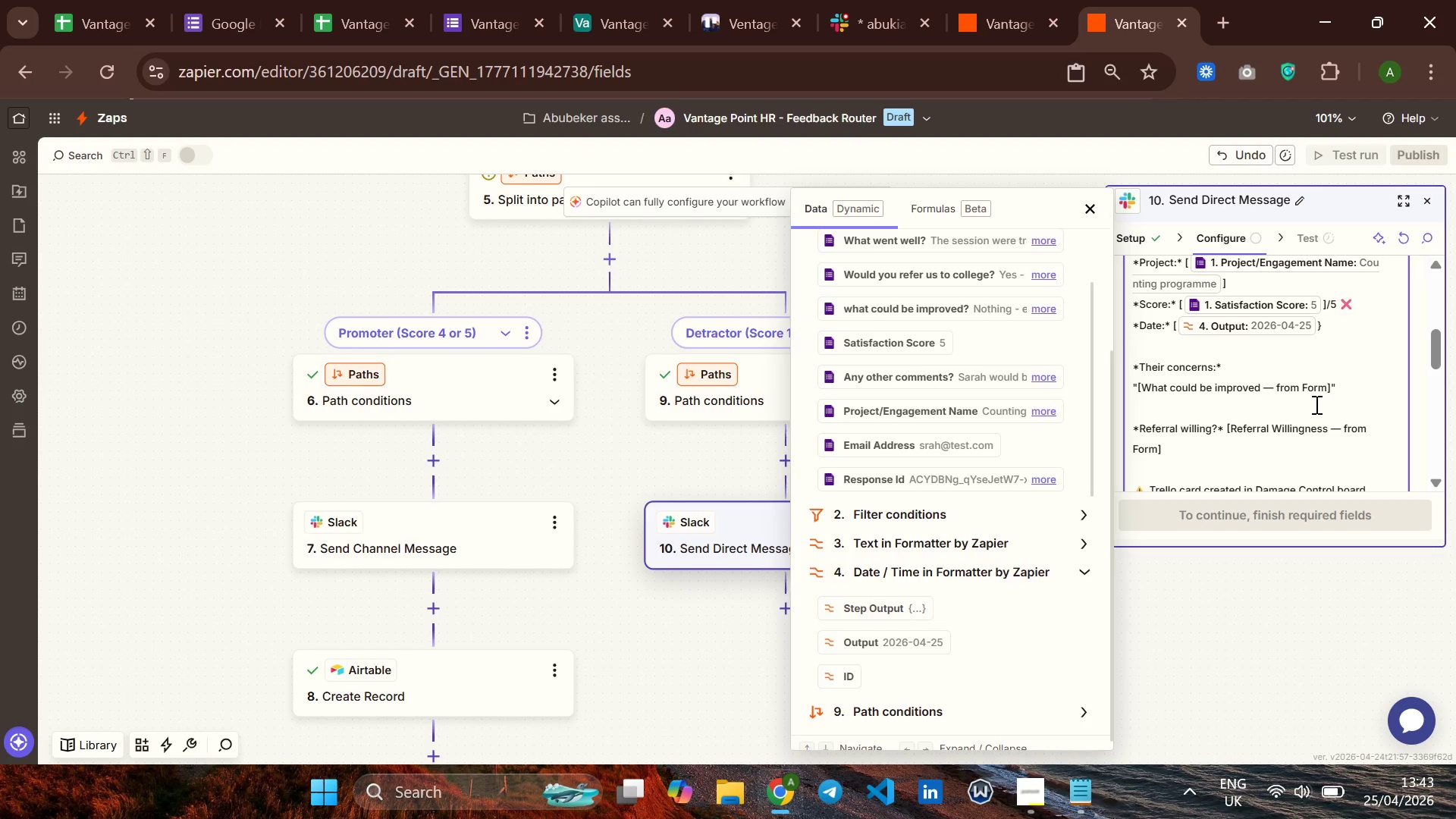 
hold_key(key=Backspace, duration=1.19)
 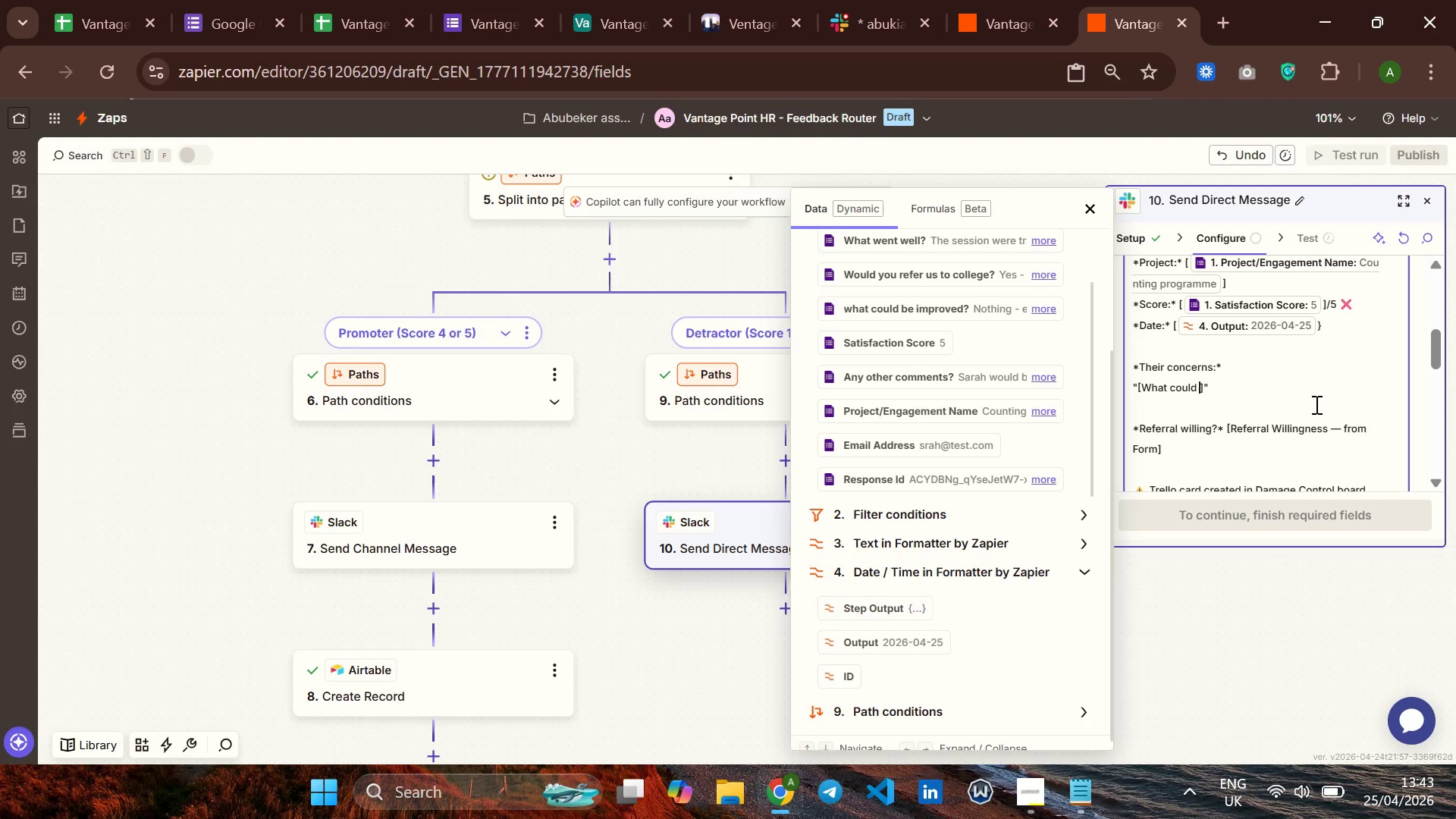 
key(Backspace)
 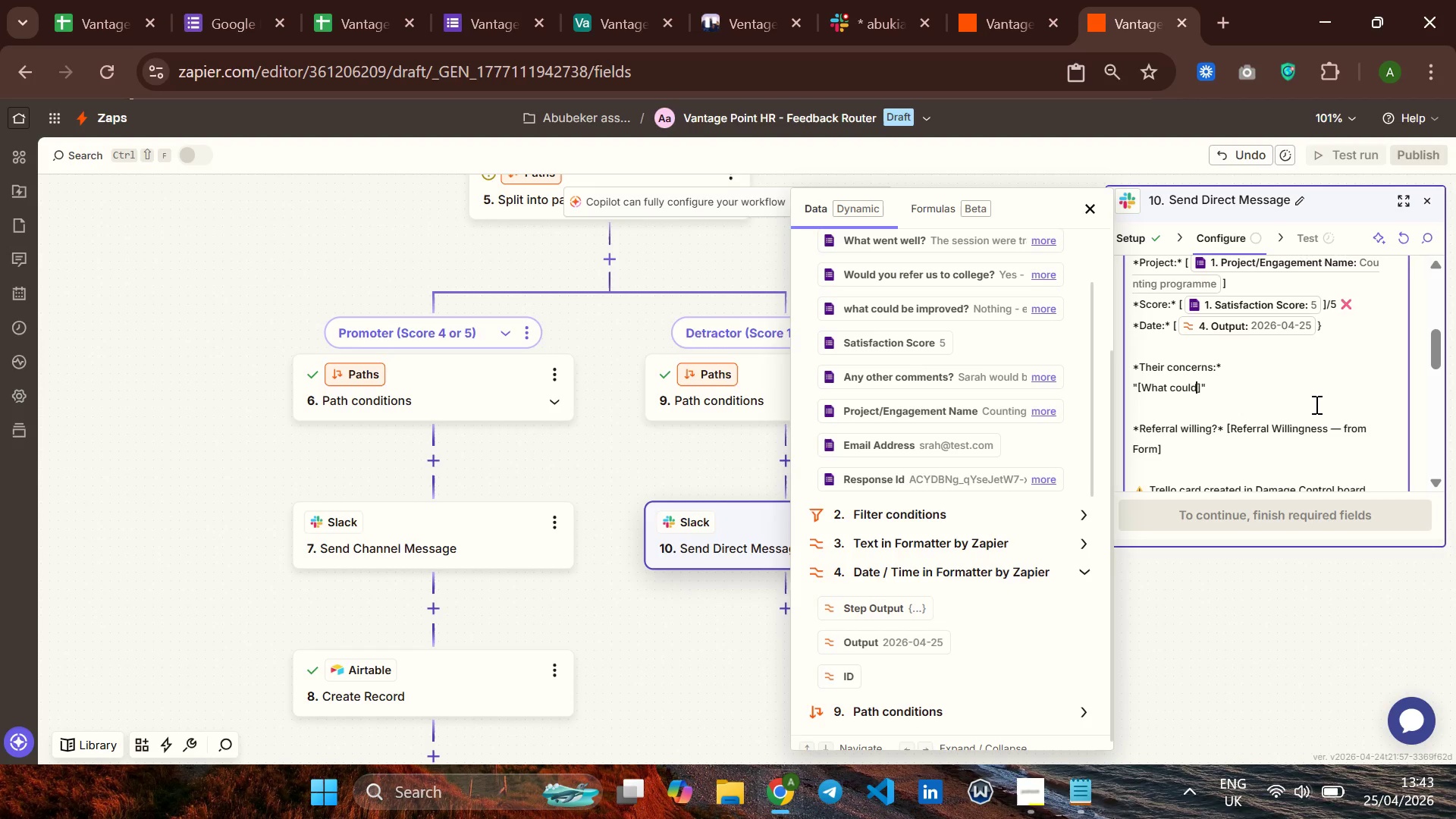 
key(Backspace)
 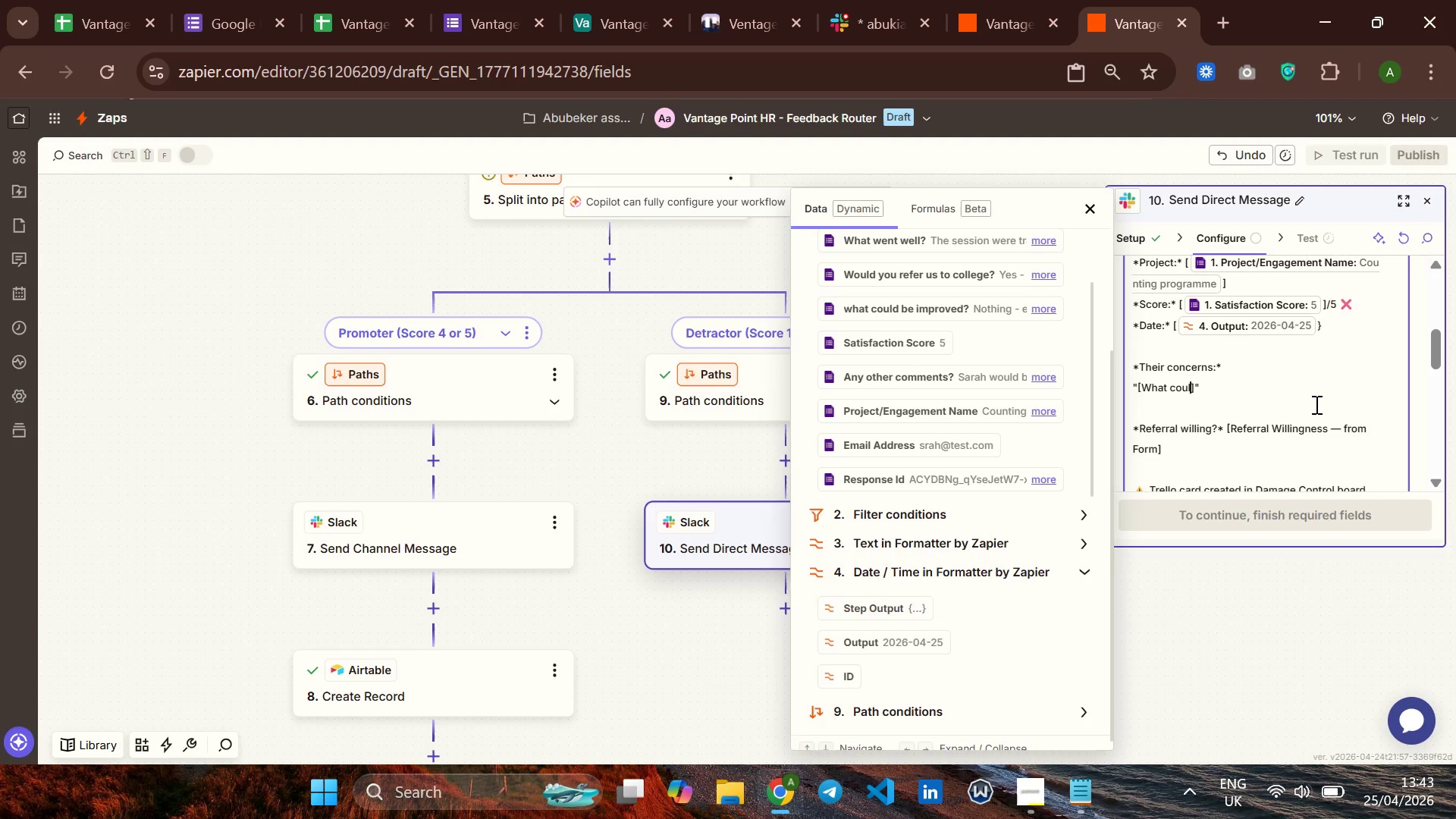 
key(Backspace)
 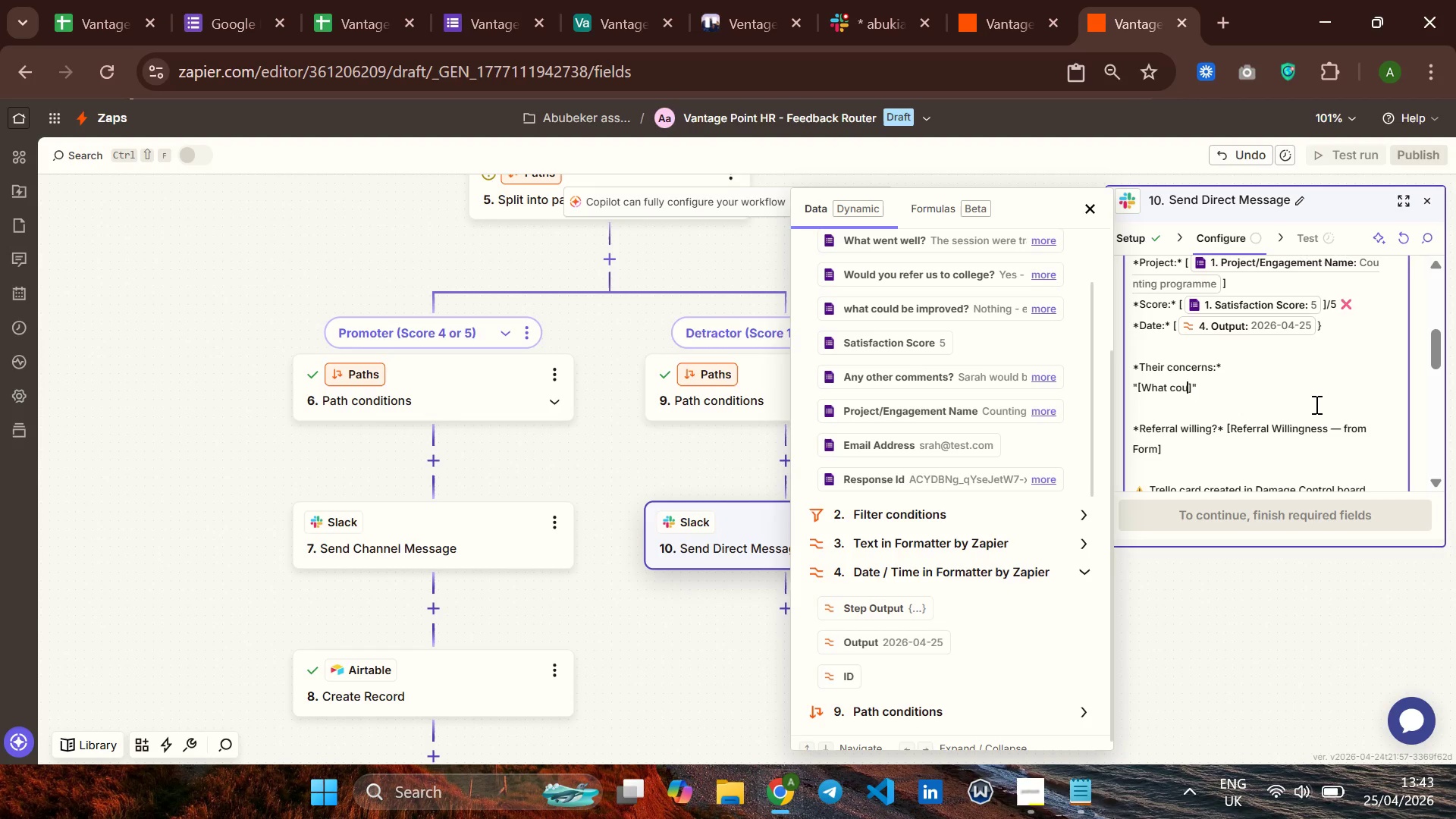 
key(Backspace)
 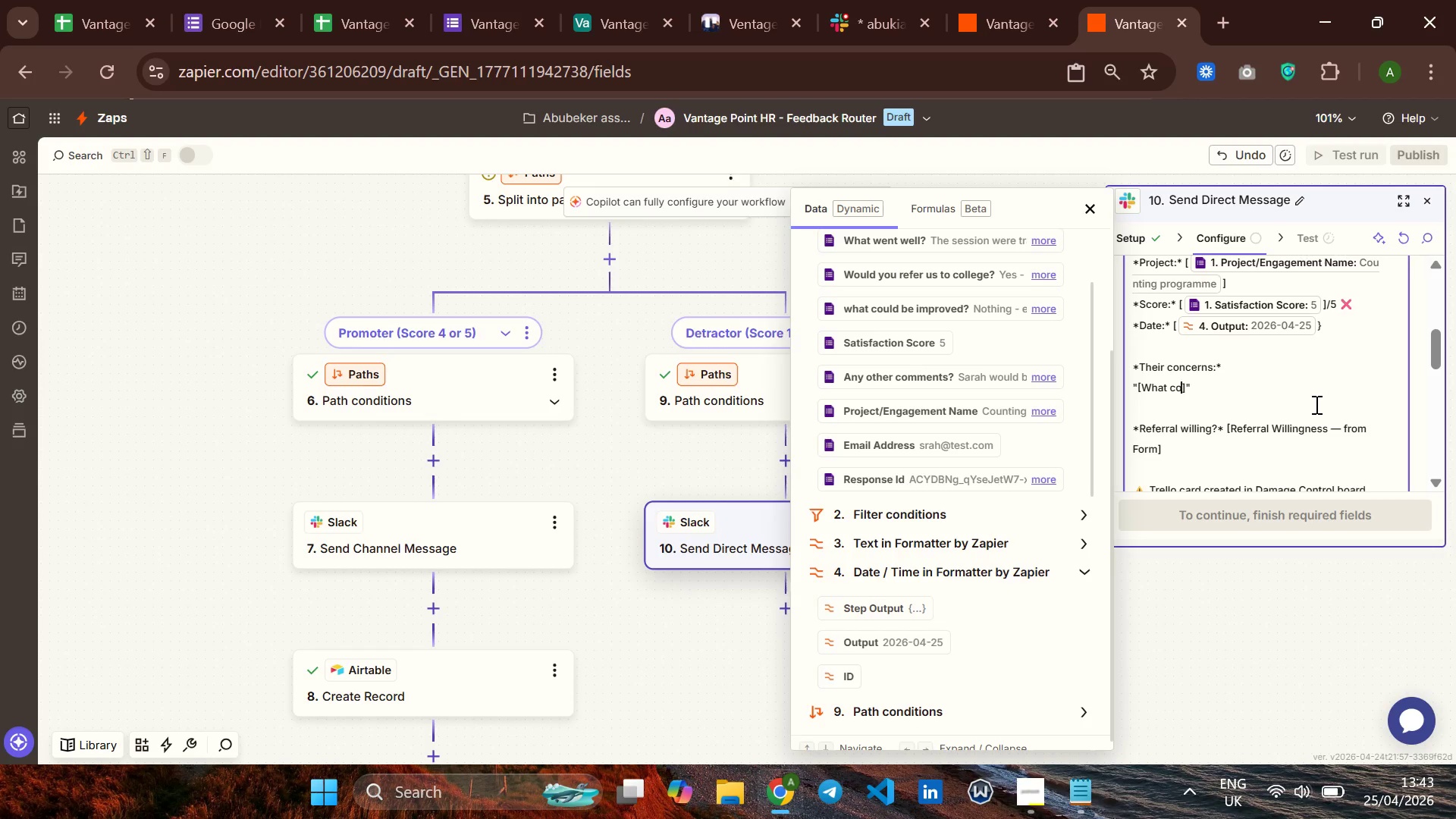 
key(Backspace)
 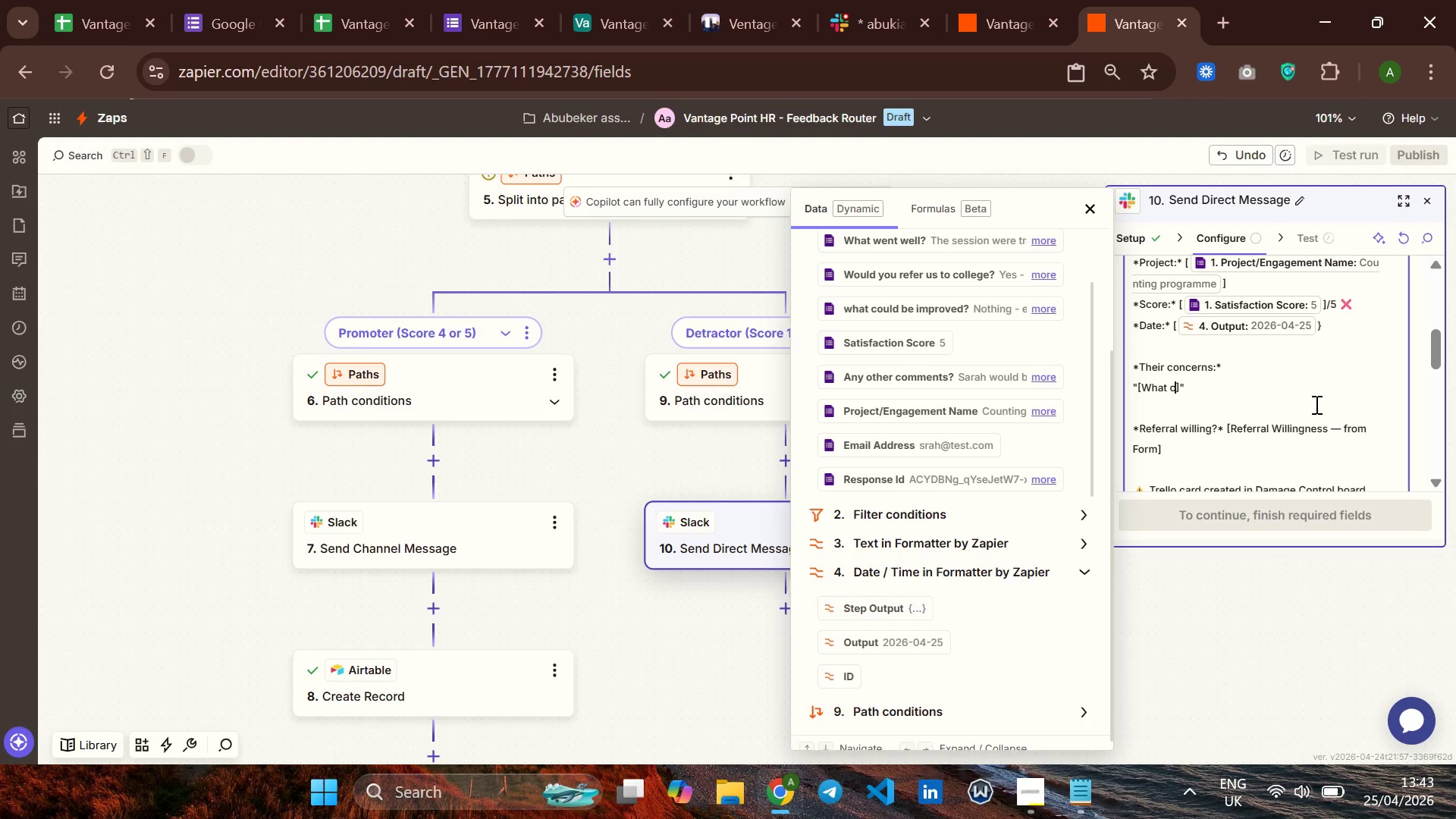 
key(Backspace)
 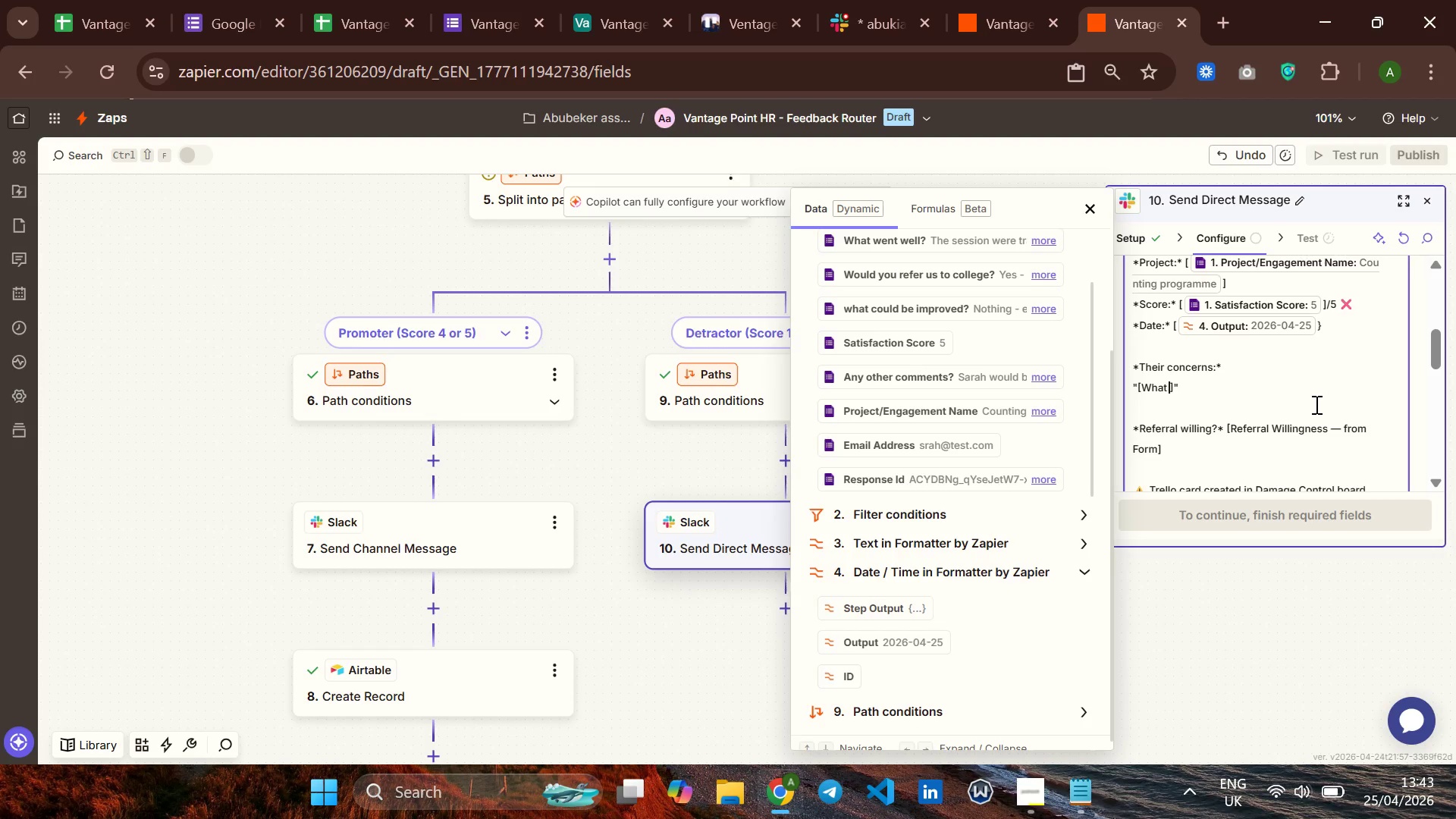 
key(Backspace)
 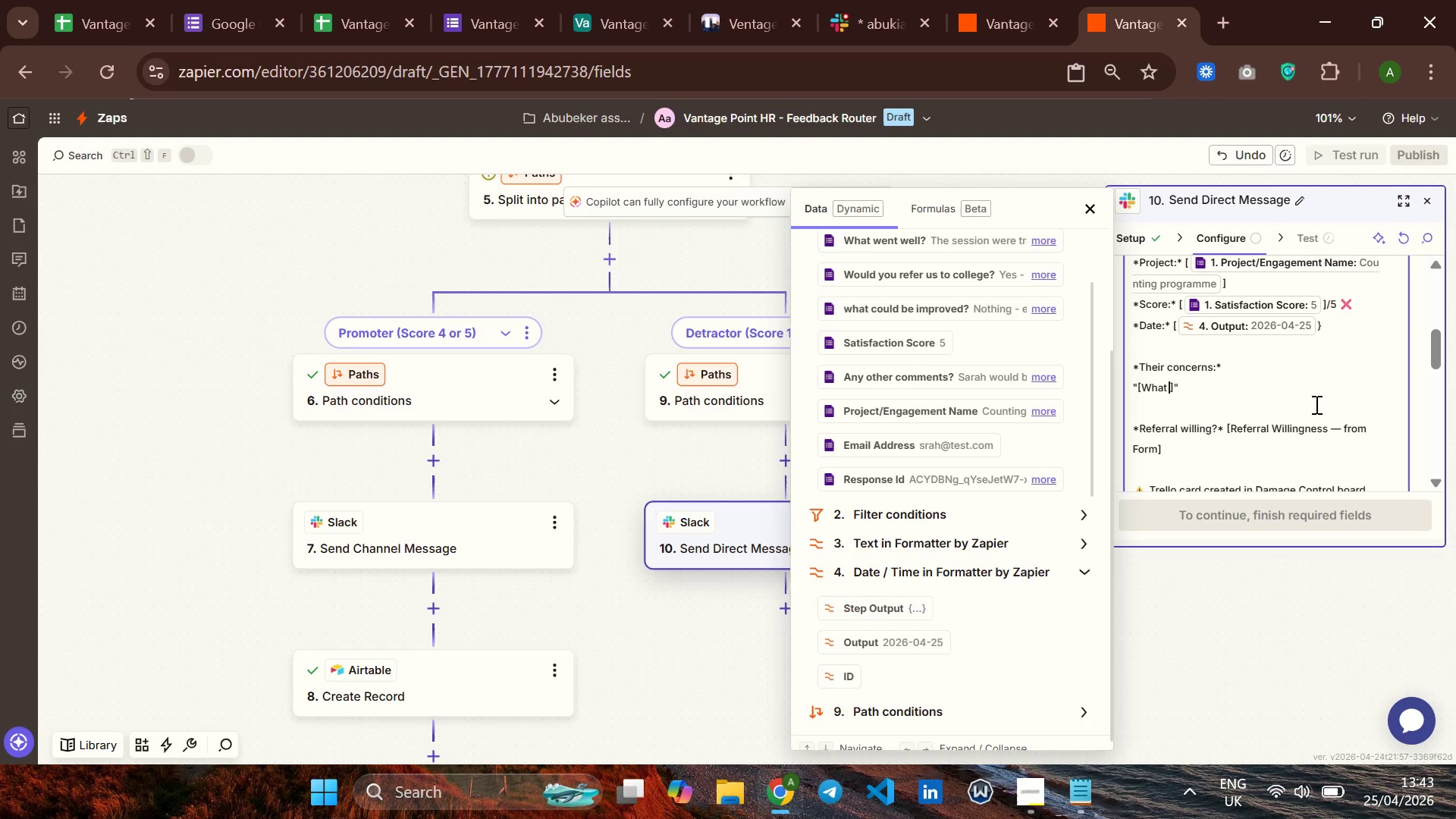 
key(Backspace)
 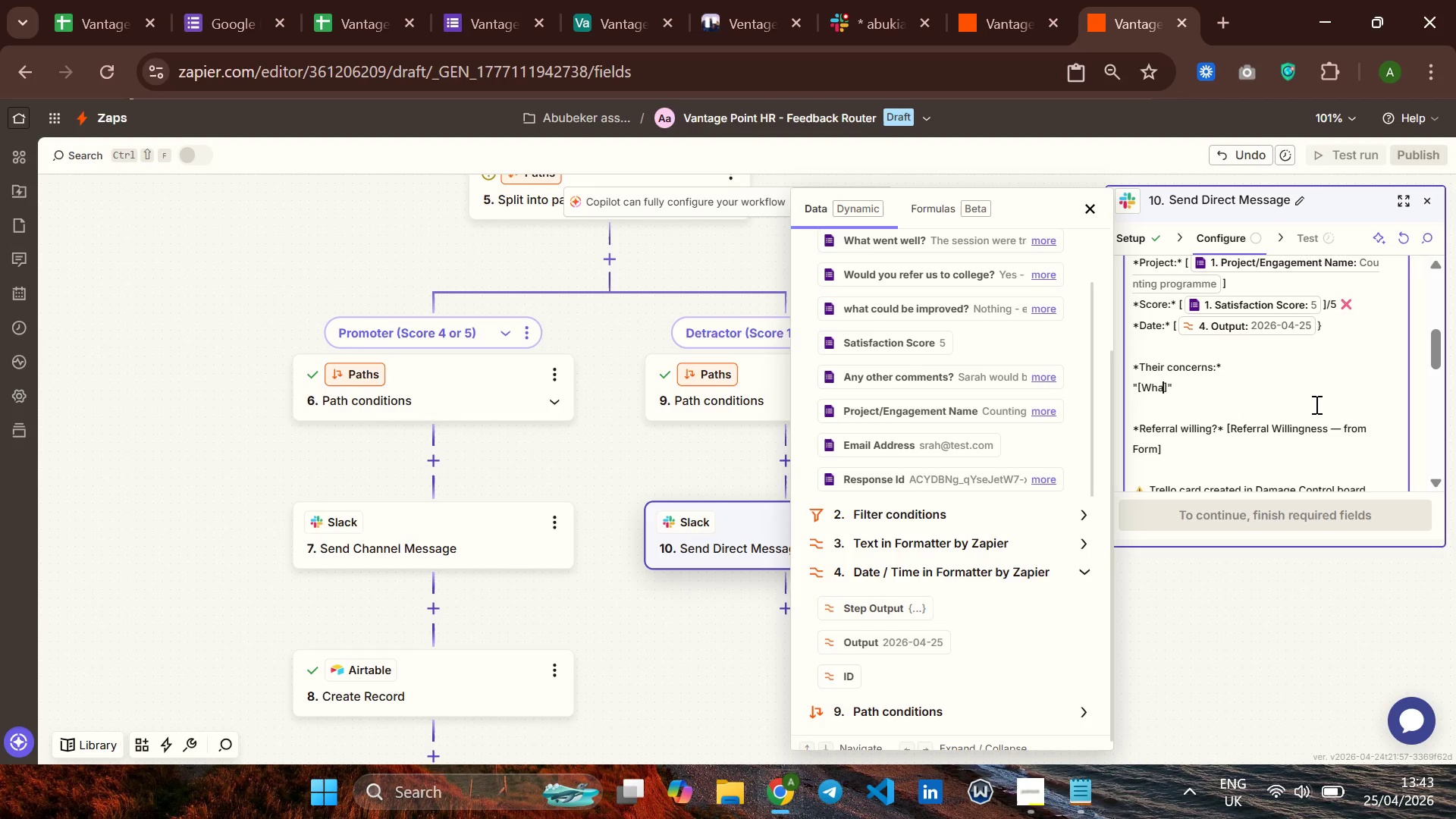 
key(Backspace)
 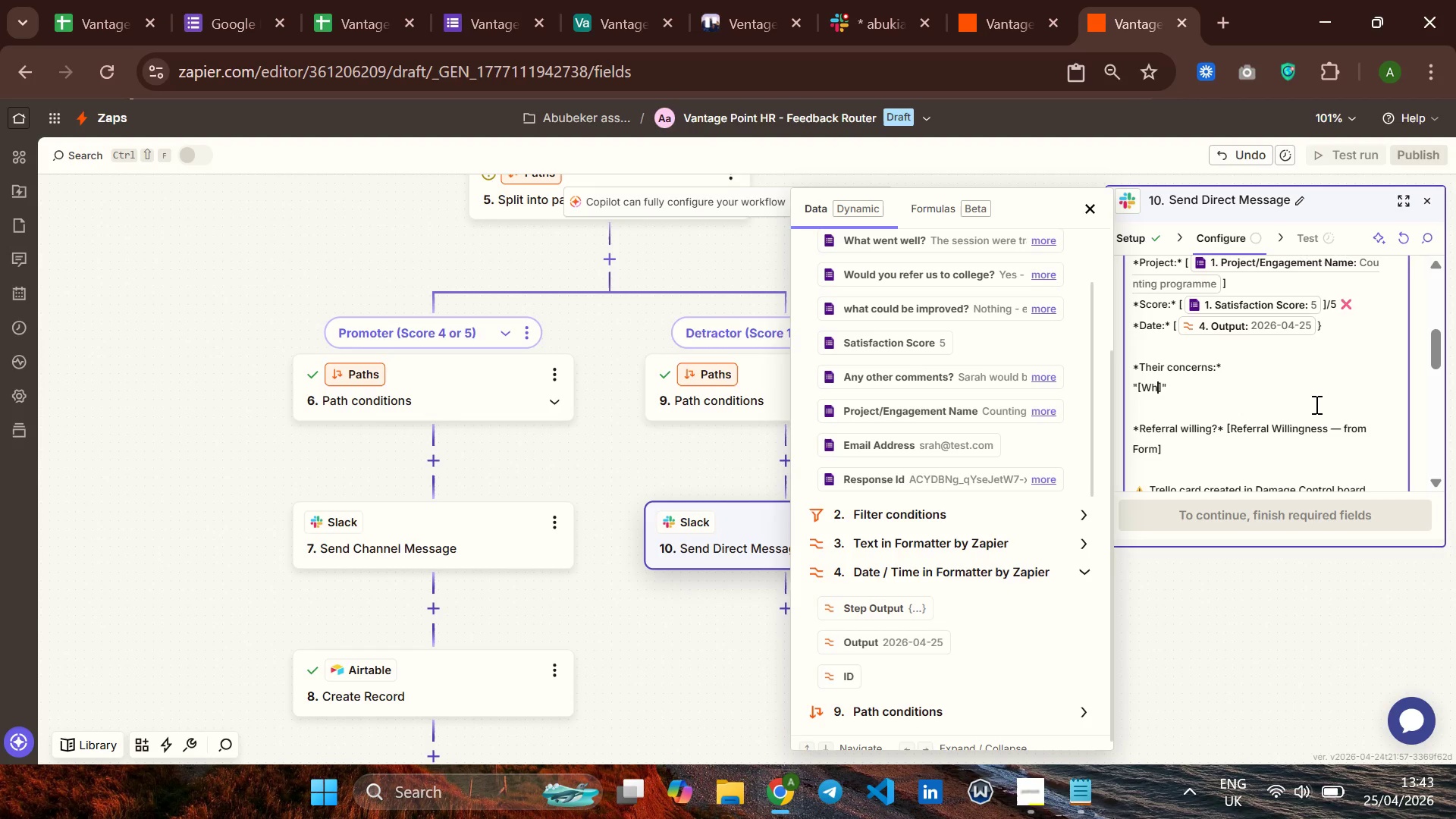 
key(Backspace)
 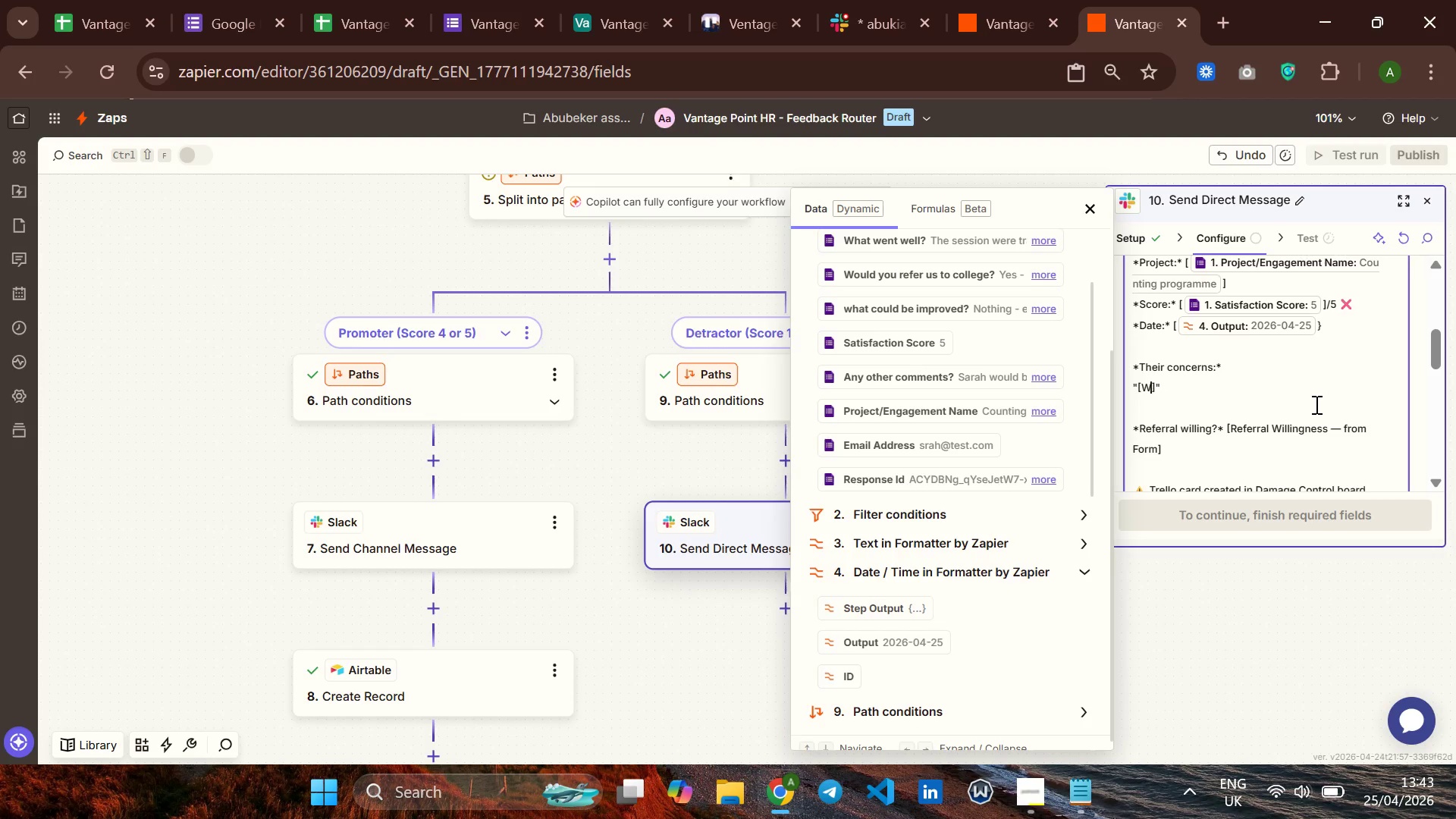 
key(Backspace)
 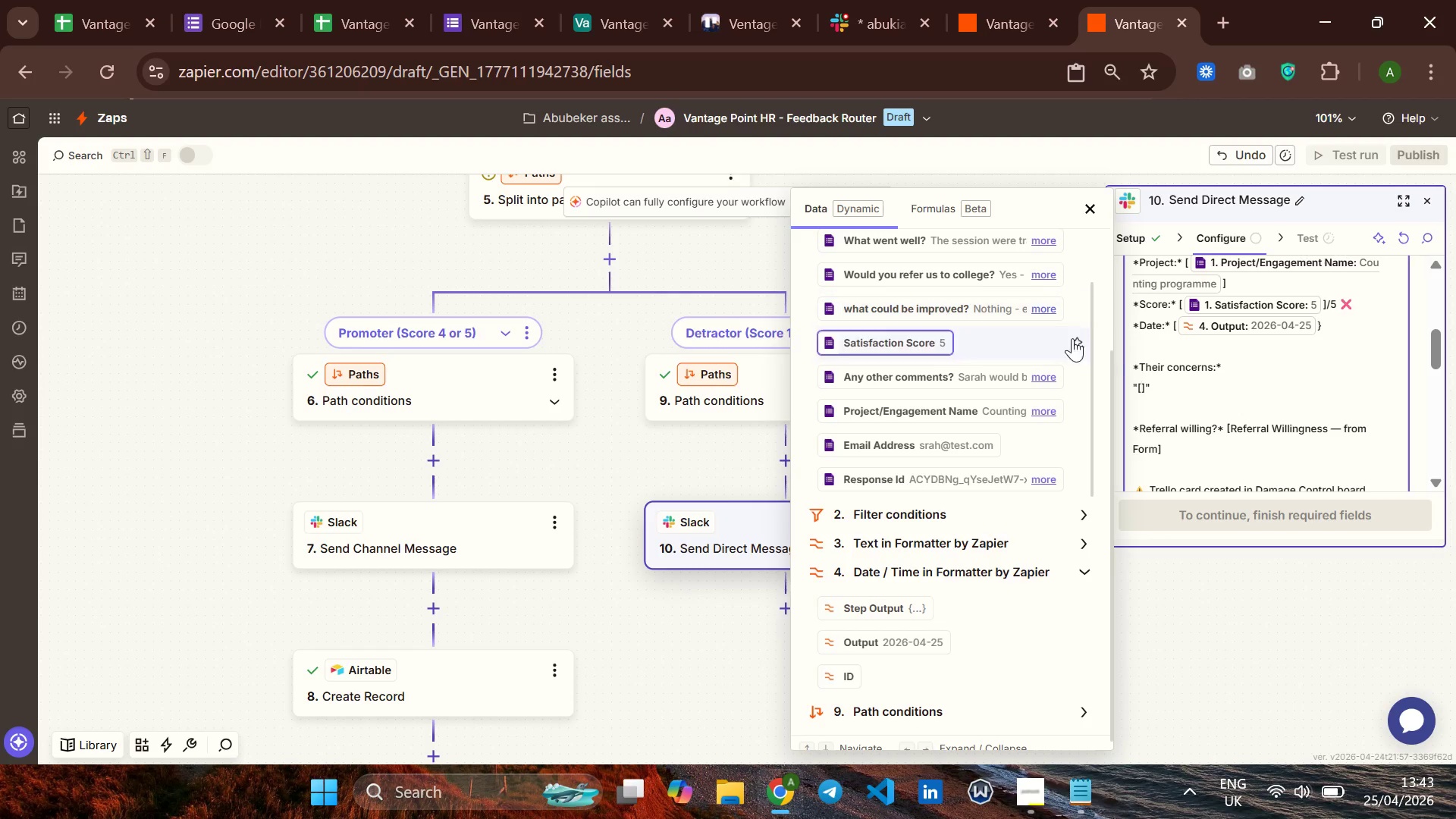 
wait(6.31)
 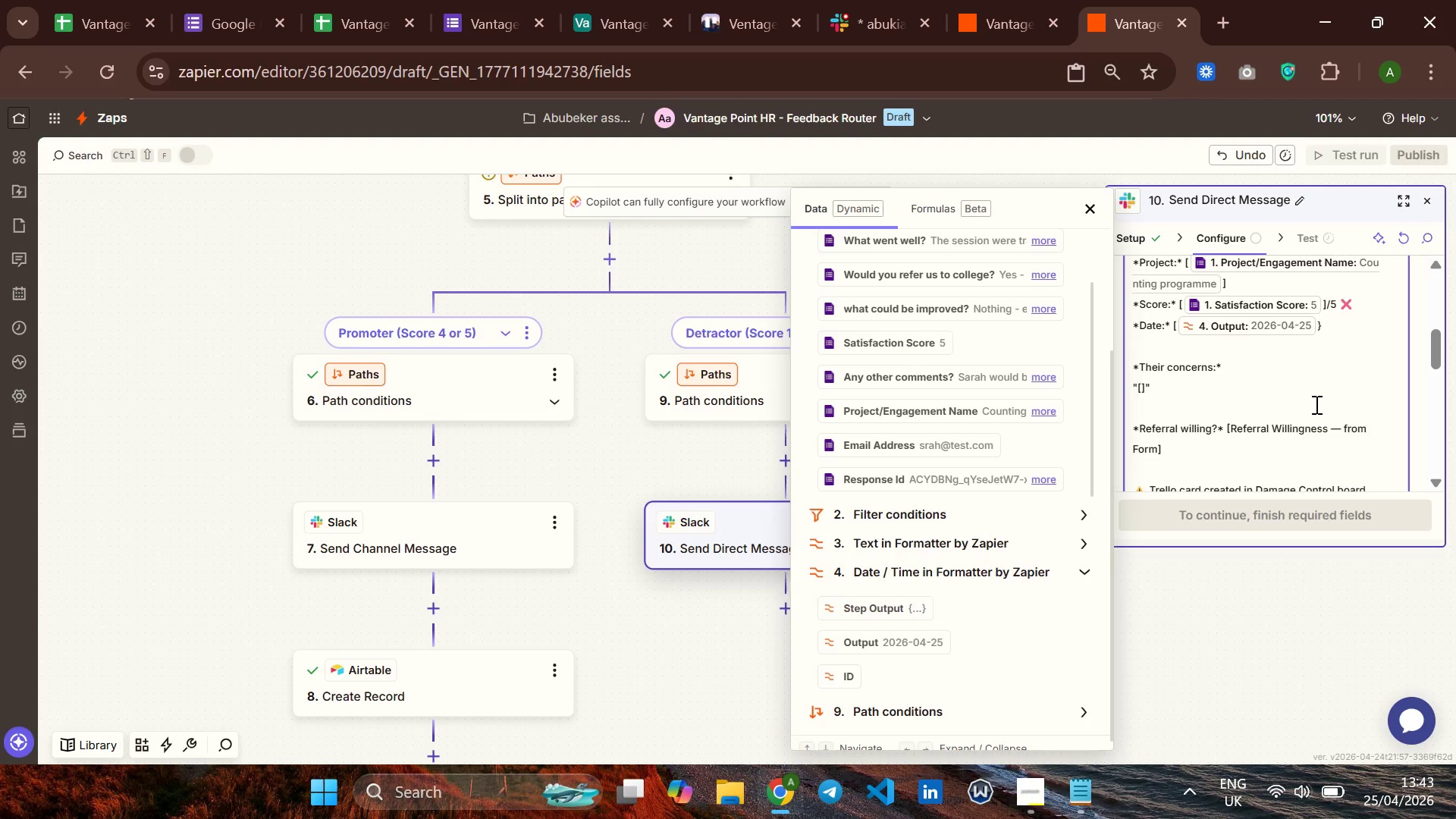 
left_click([971, 306])
 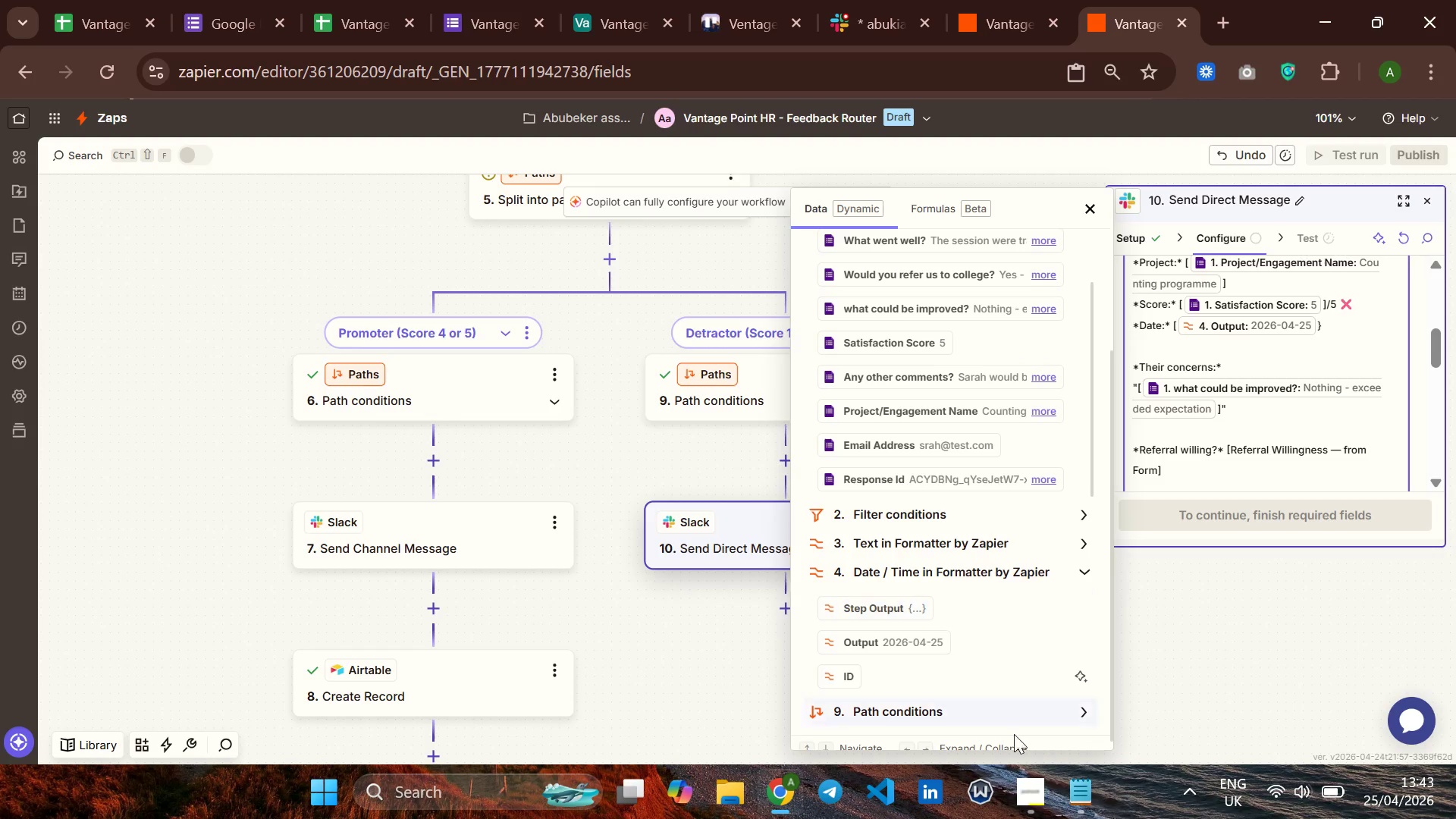 
left_click([1031, 808])